 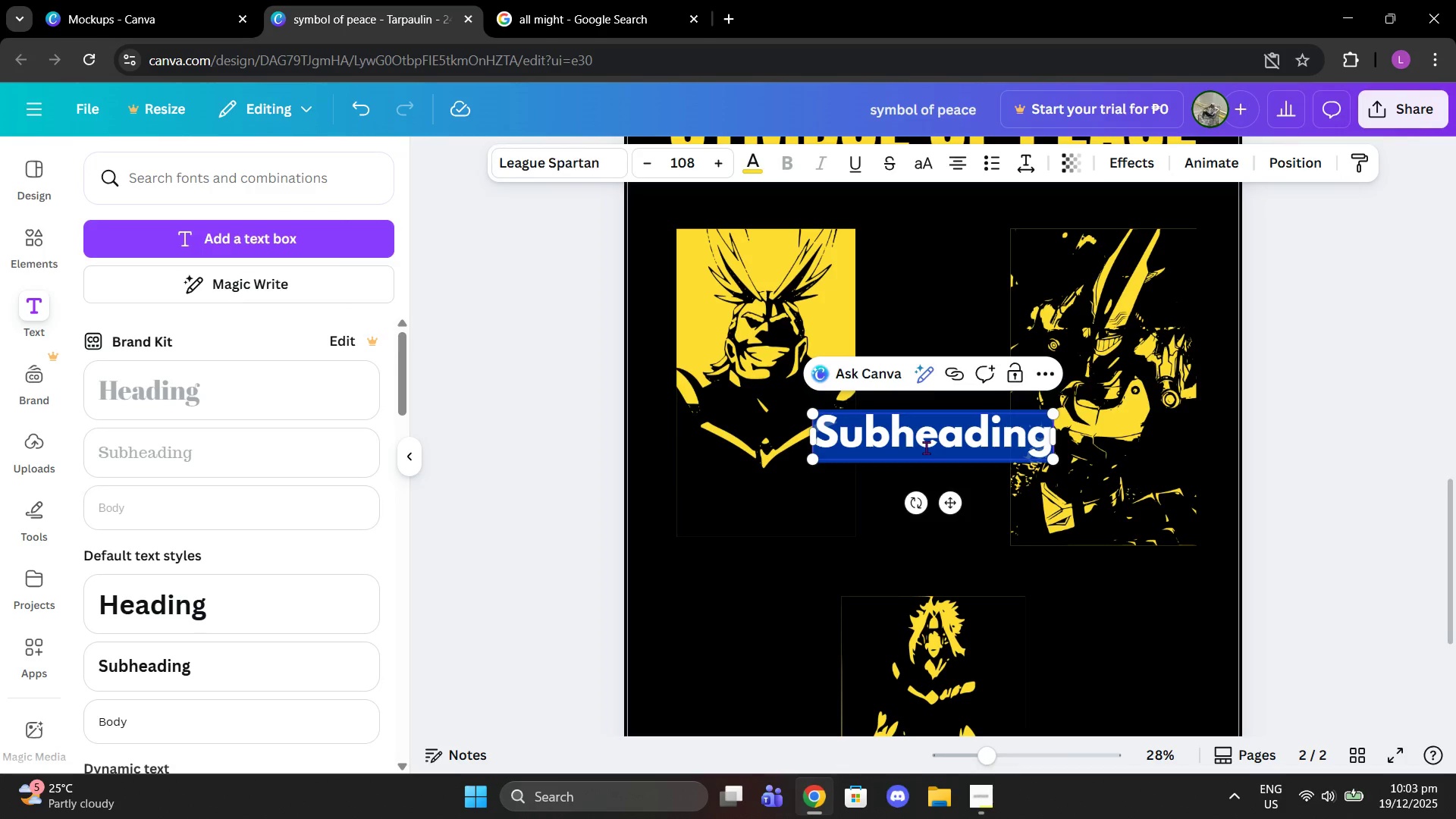 
hold_key(key=ShiftLeft, duration=0.61)
 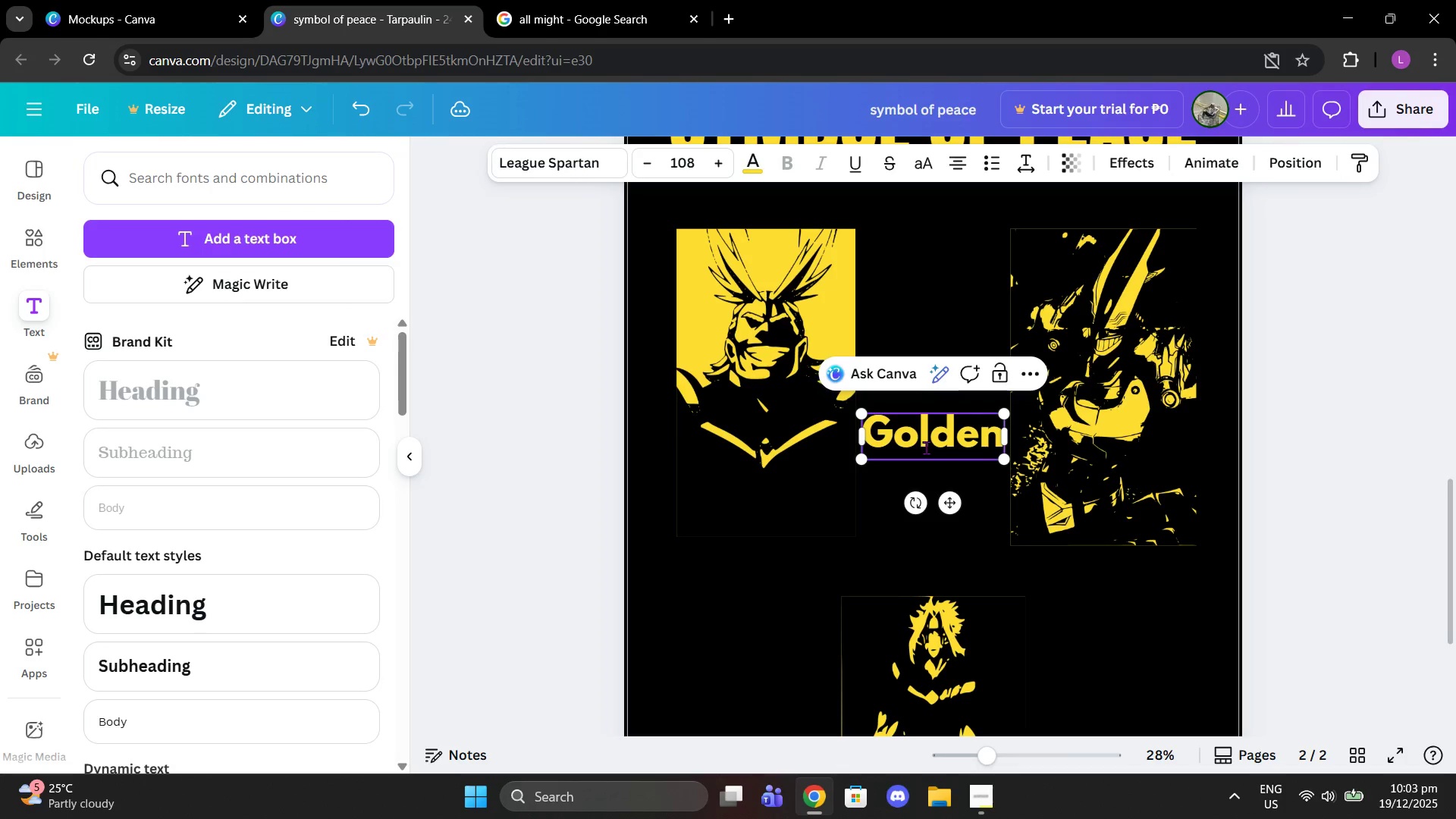 
hold_key(key=ShiftLeft, duration=0.38)
 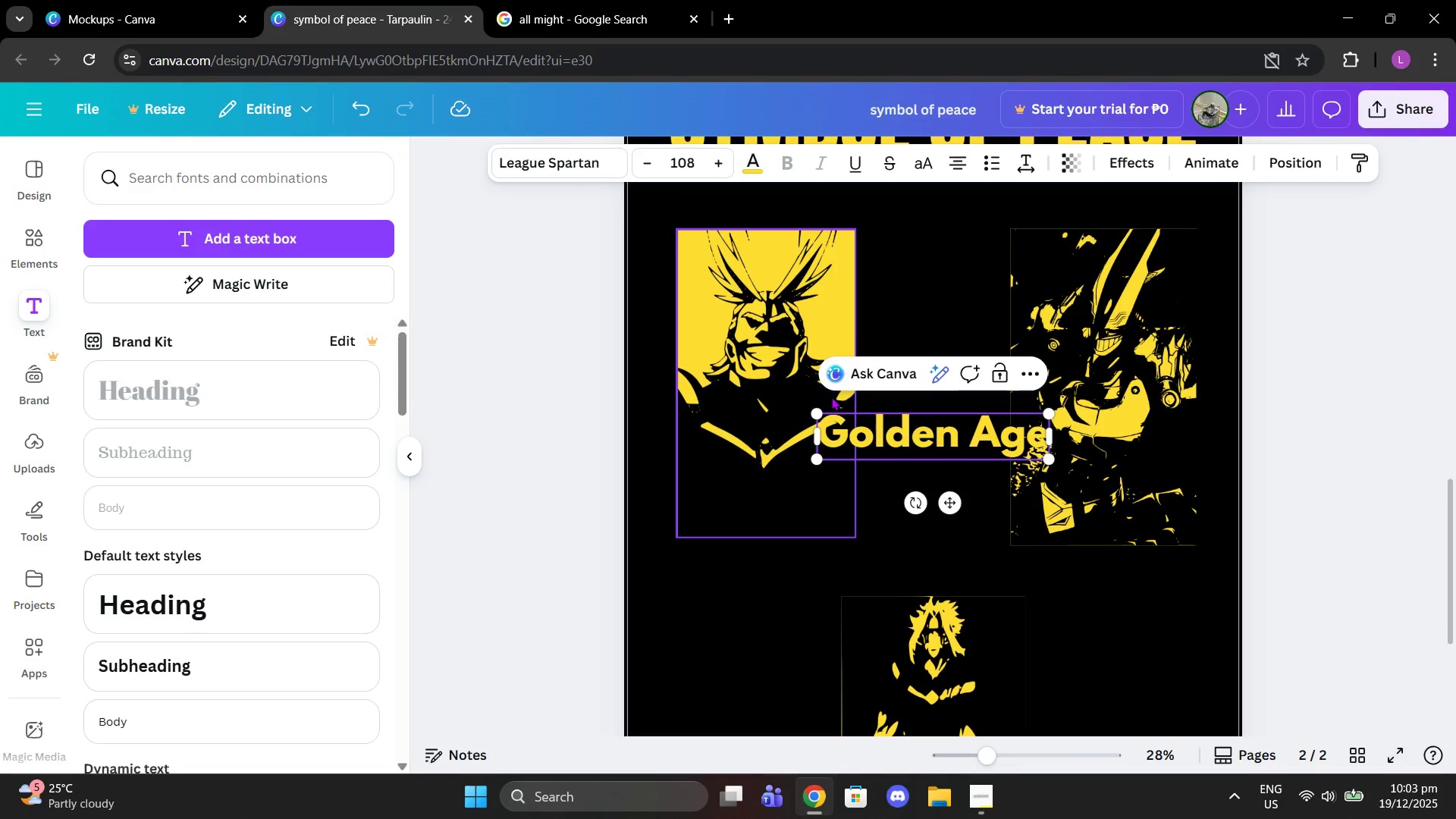 
left_click_drag(start_coordinate=[811, 409], to_coordinate=[852, 430])
 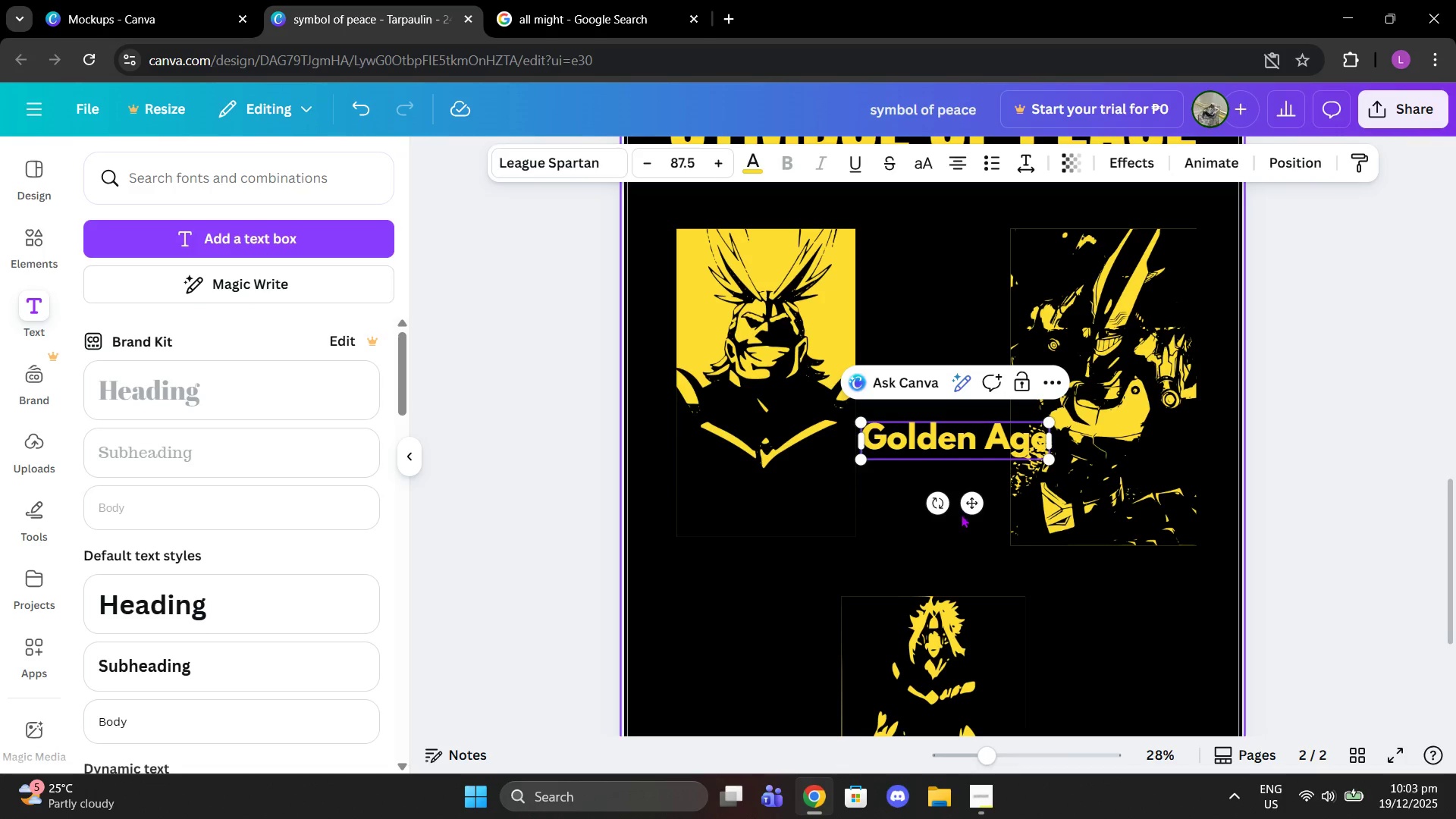 
left_click_drag(start_coordinate=[967, 510], to_coordinate=[786, 630])
 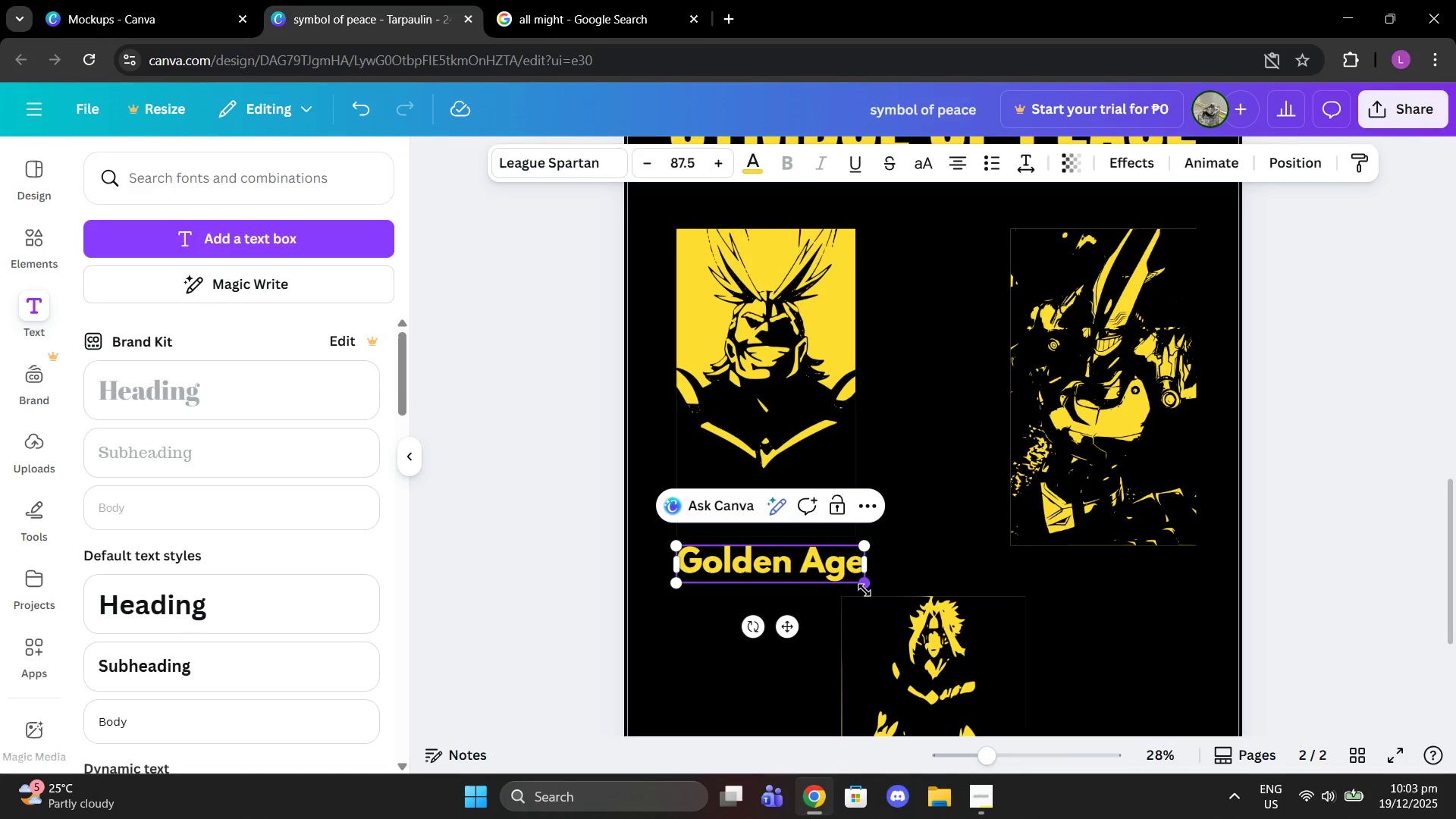 
left_click_drag(start_coordinate=[864, 590], to_coordinate=[805, 569])
 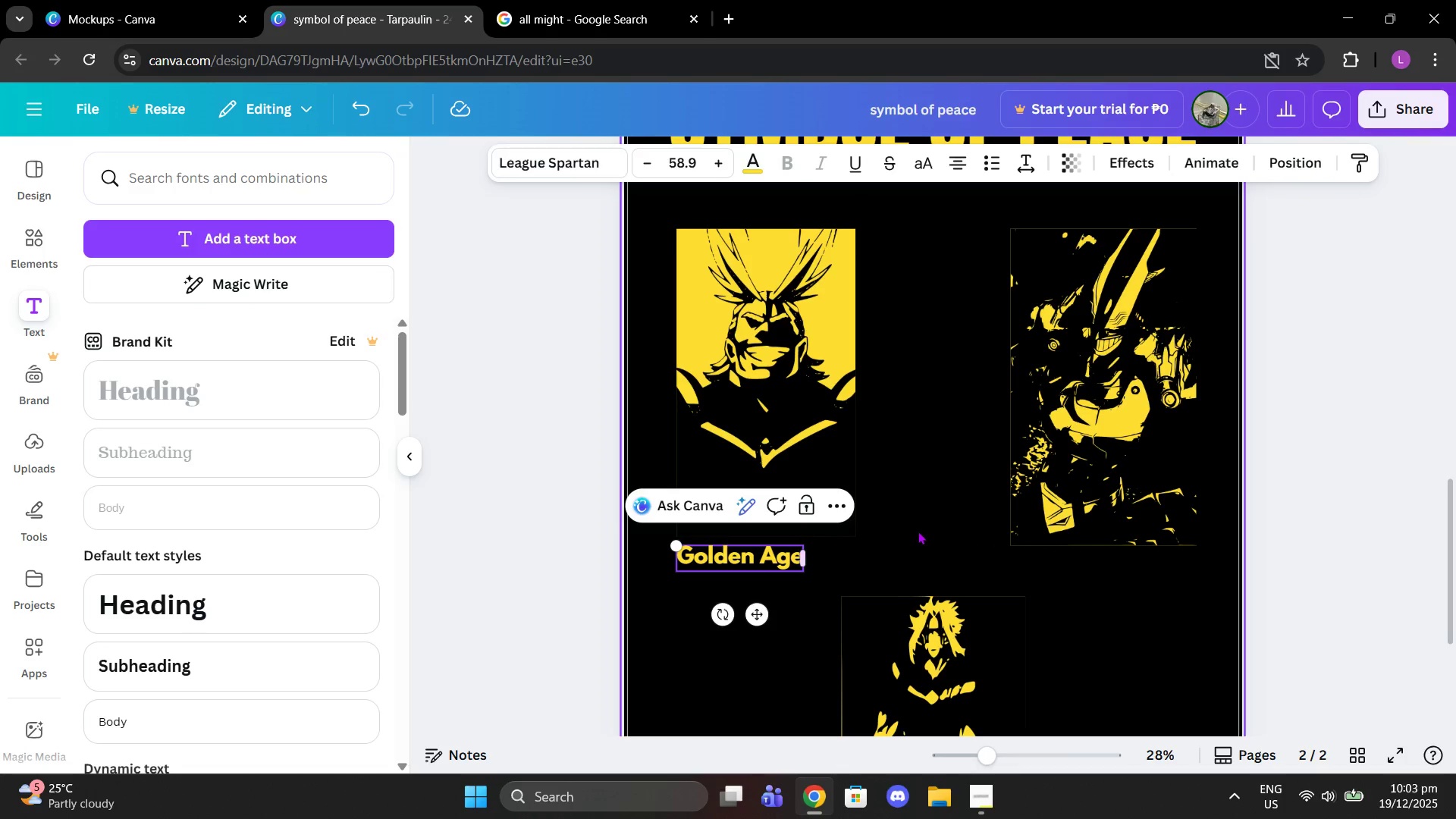 
left_click([918, 531])
 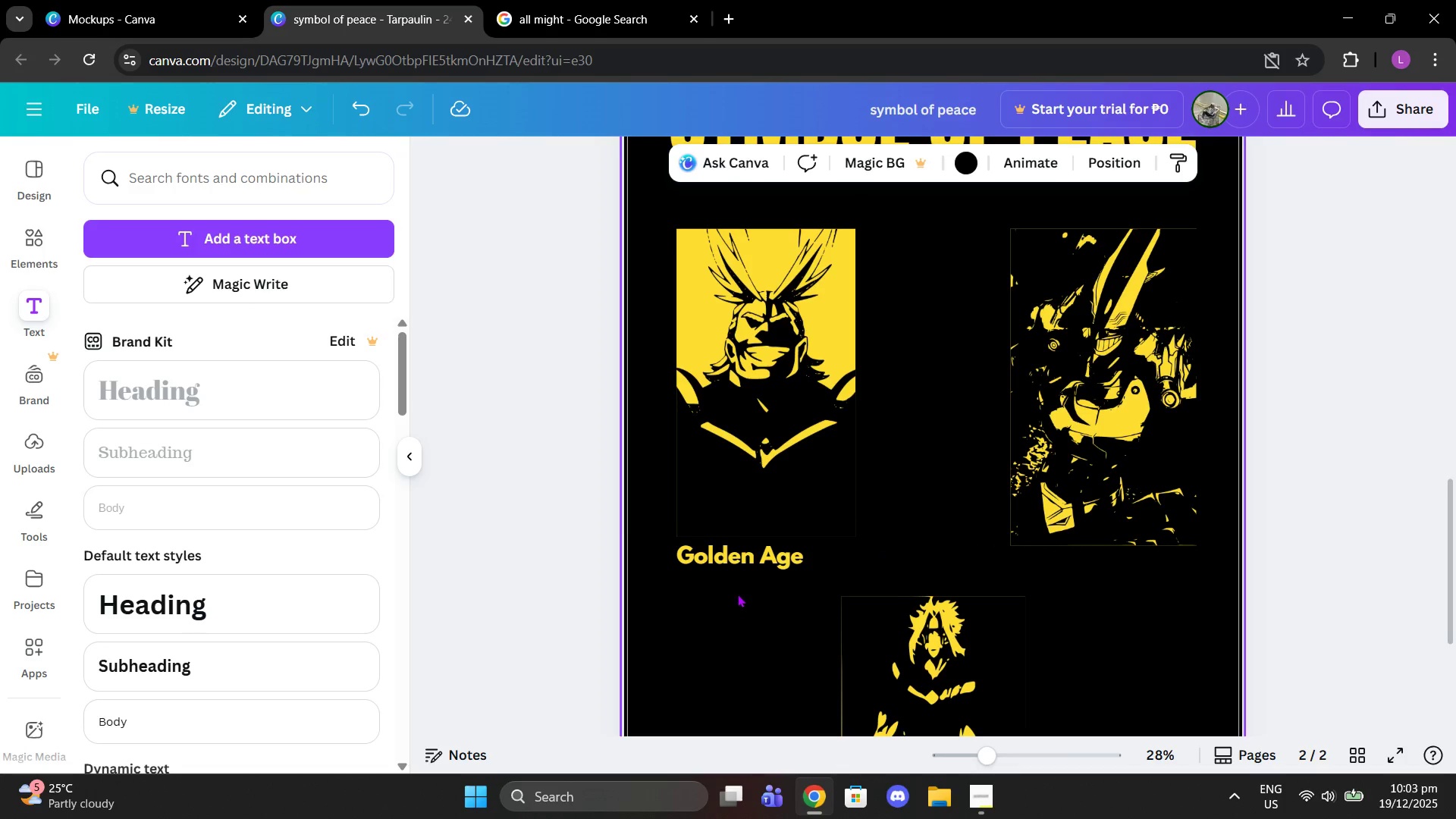 
left_click([737, 562])
 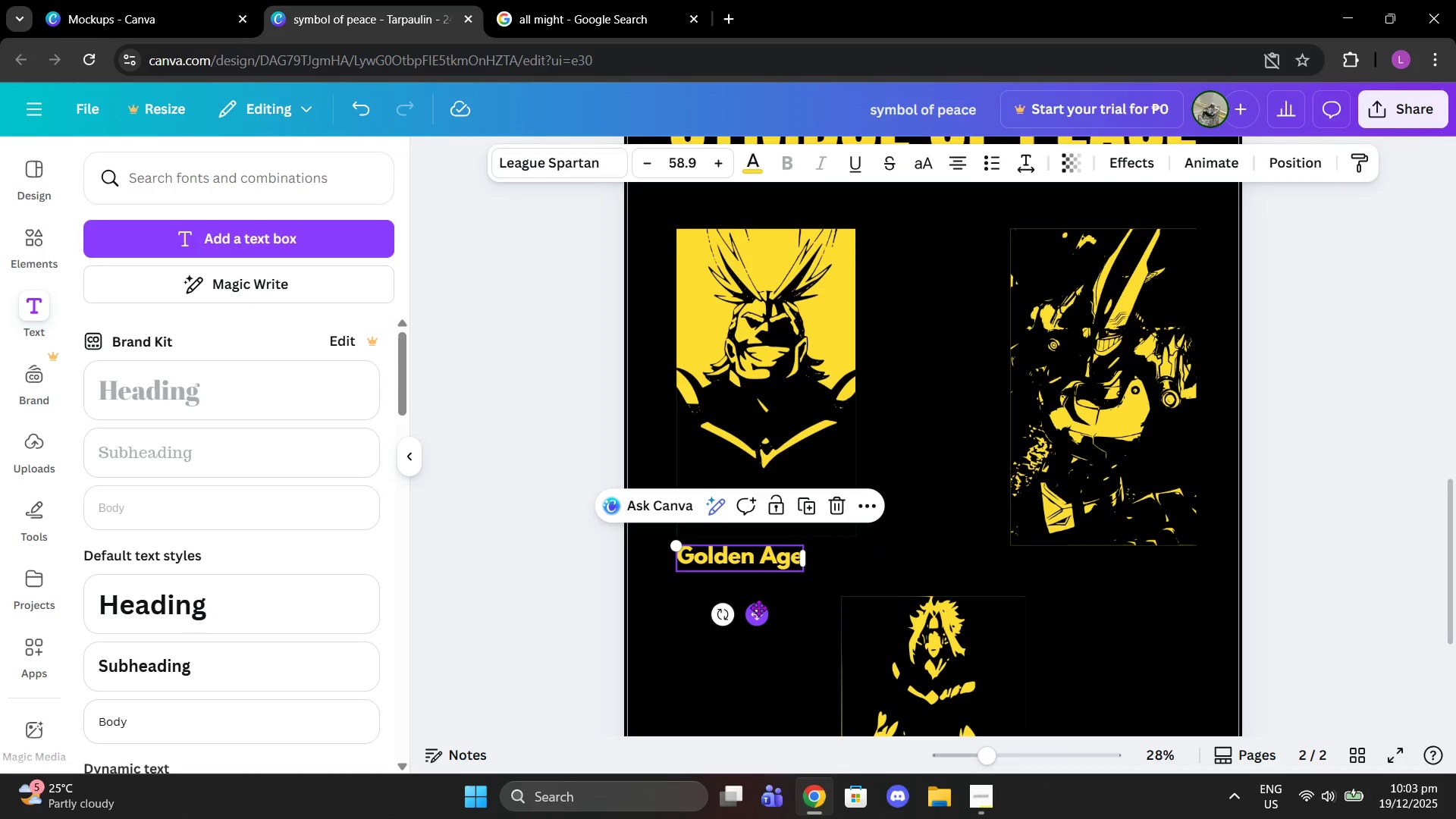 
left_click_drag(start_coordinate=[758, 609], to_coordinate=[757, 601])
 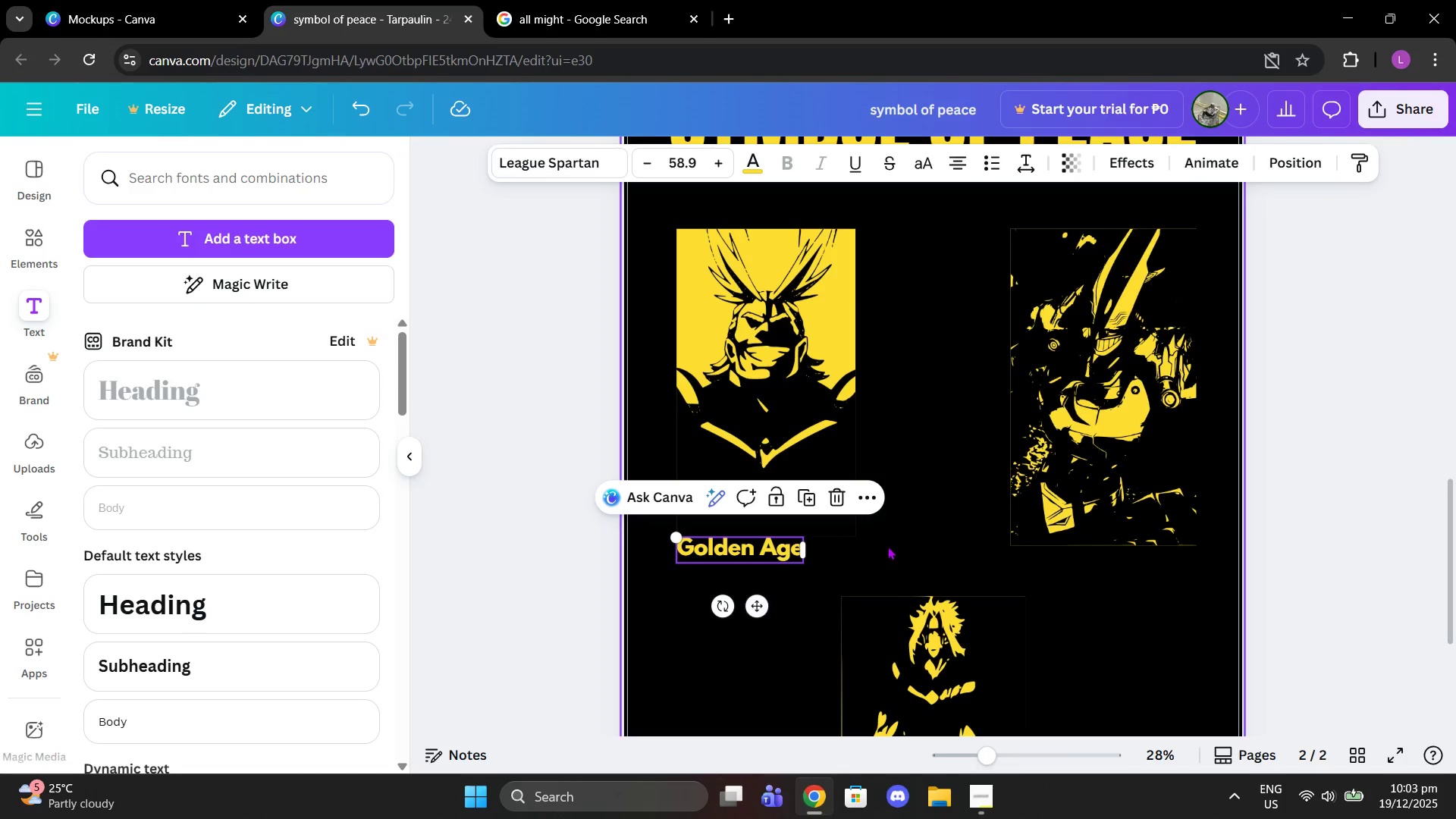 
left_click([887, 546])
 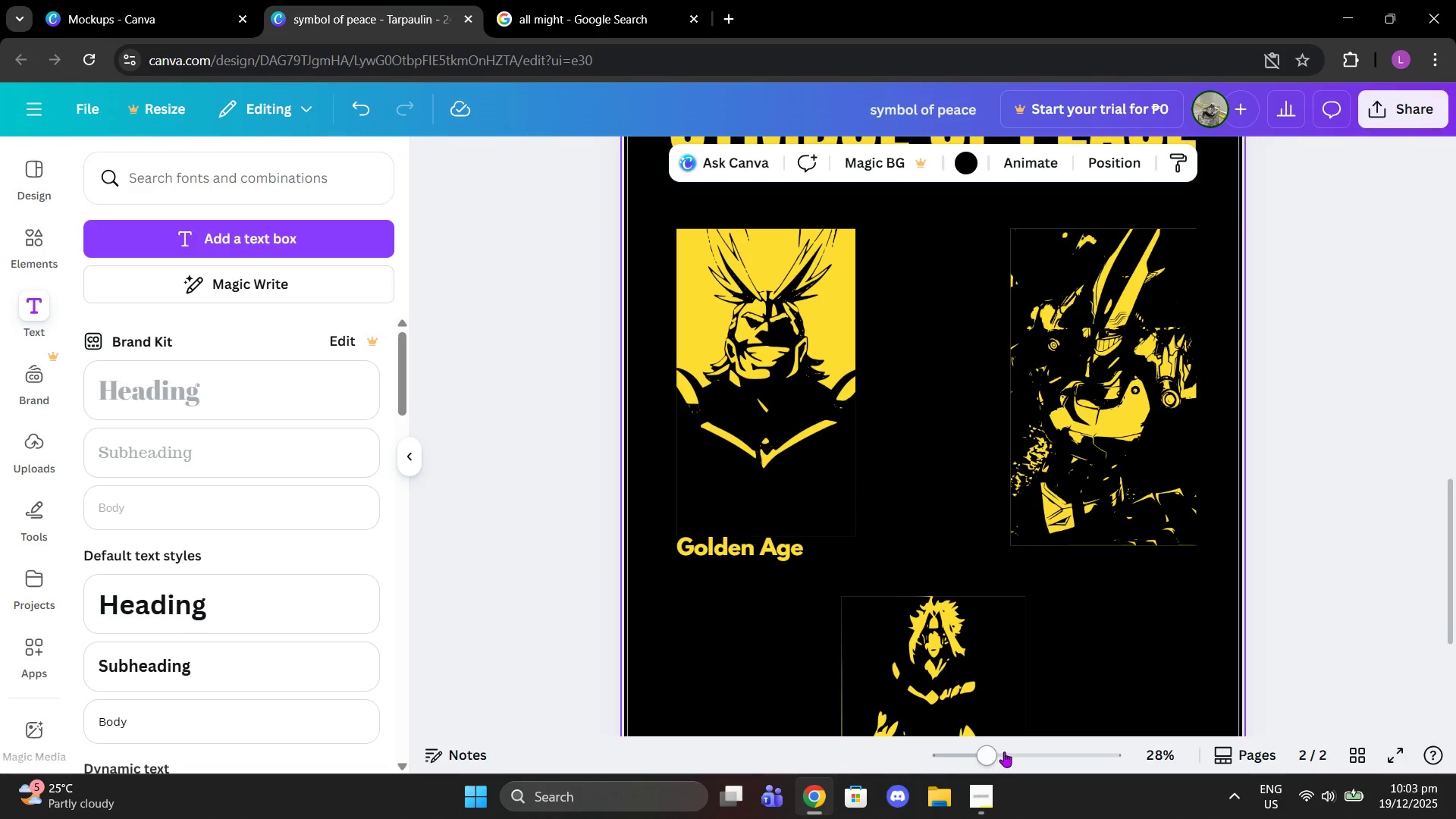 
left_click_drag(start_coordinate=[984, 753], to_coordinate=[1003, 750])
 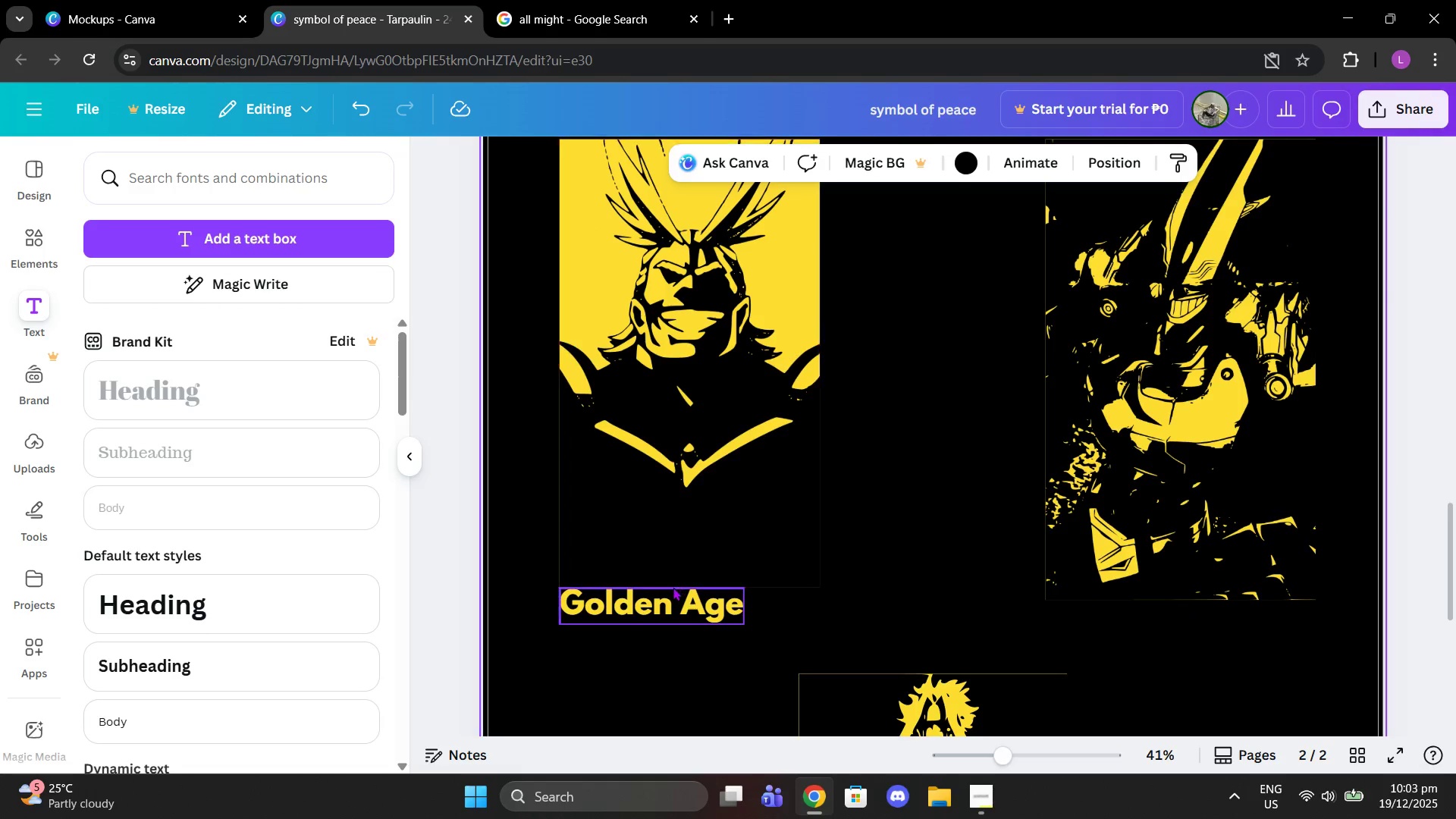 
left_click([670, 592])
 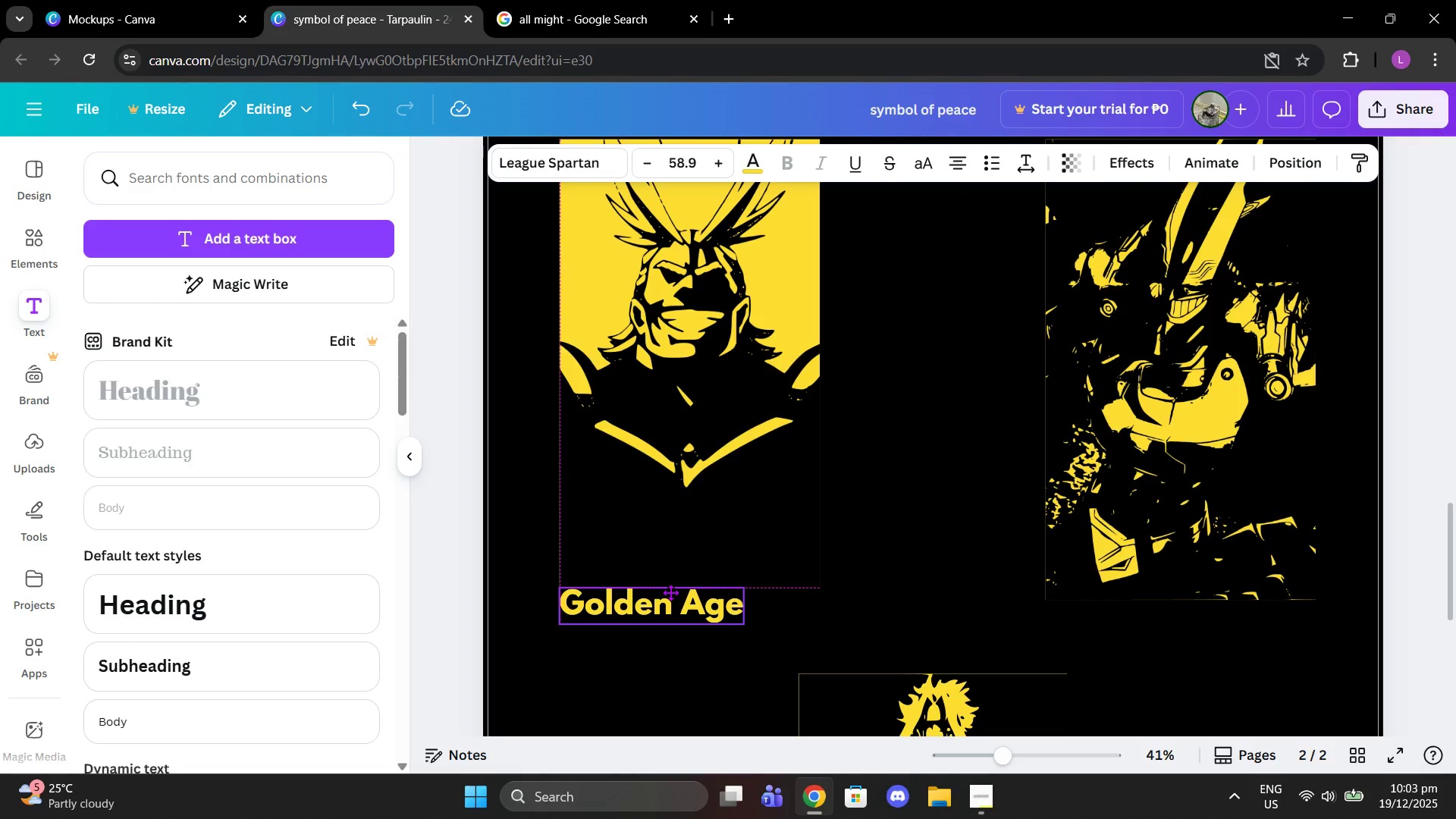 
left_click([849, 581])
 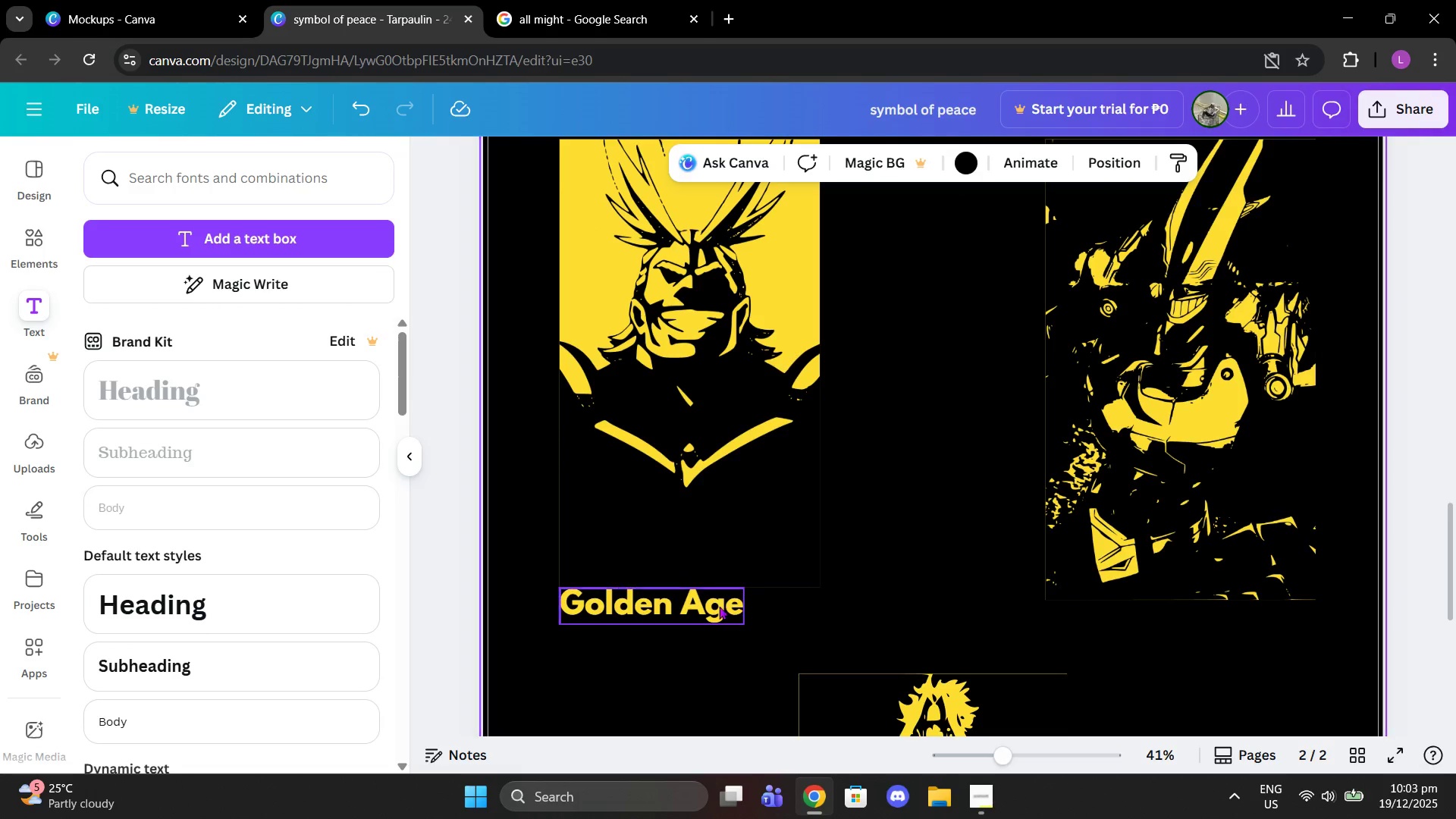 
left_click([709, 604])
 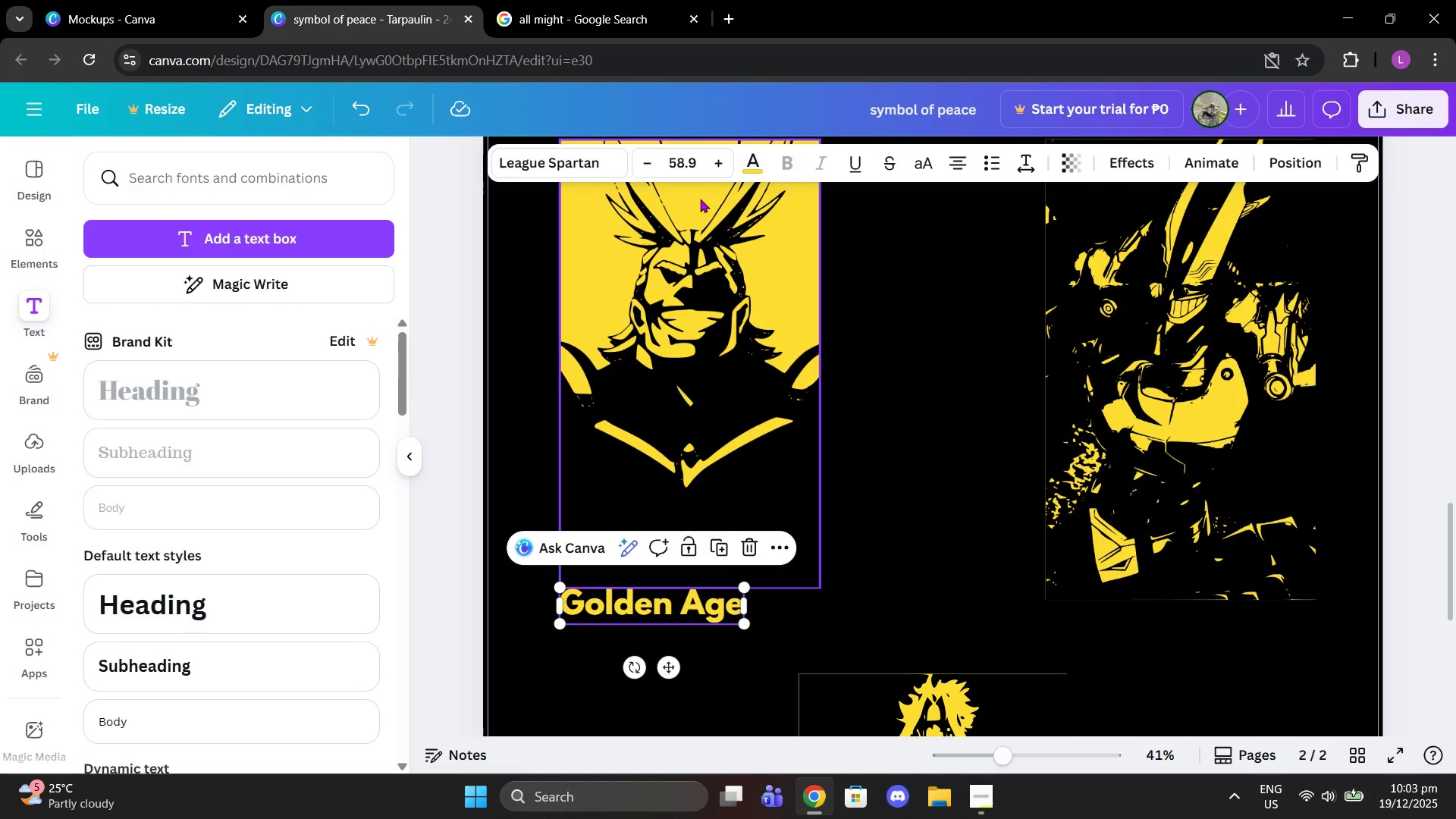 
left_click([695, 170])
 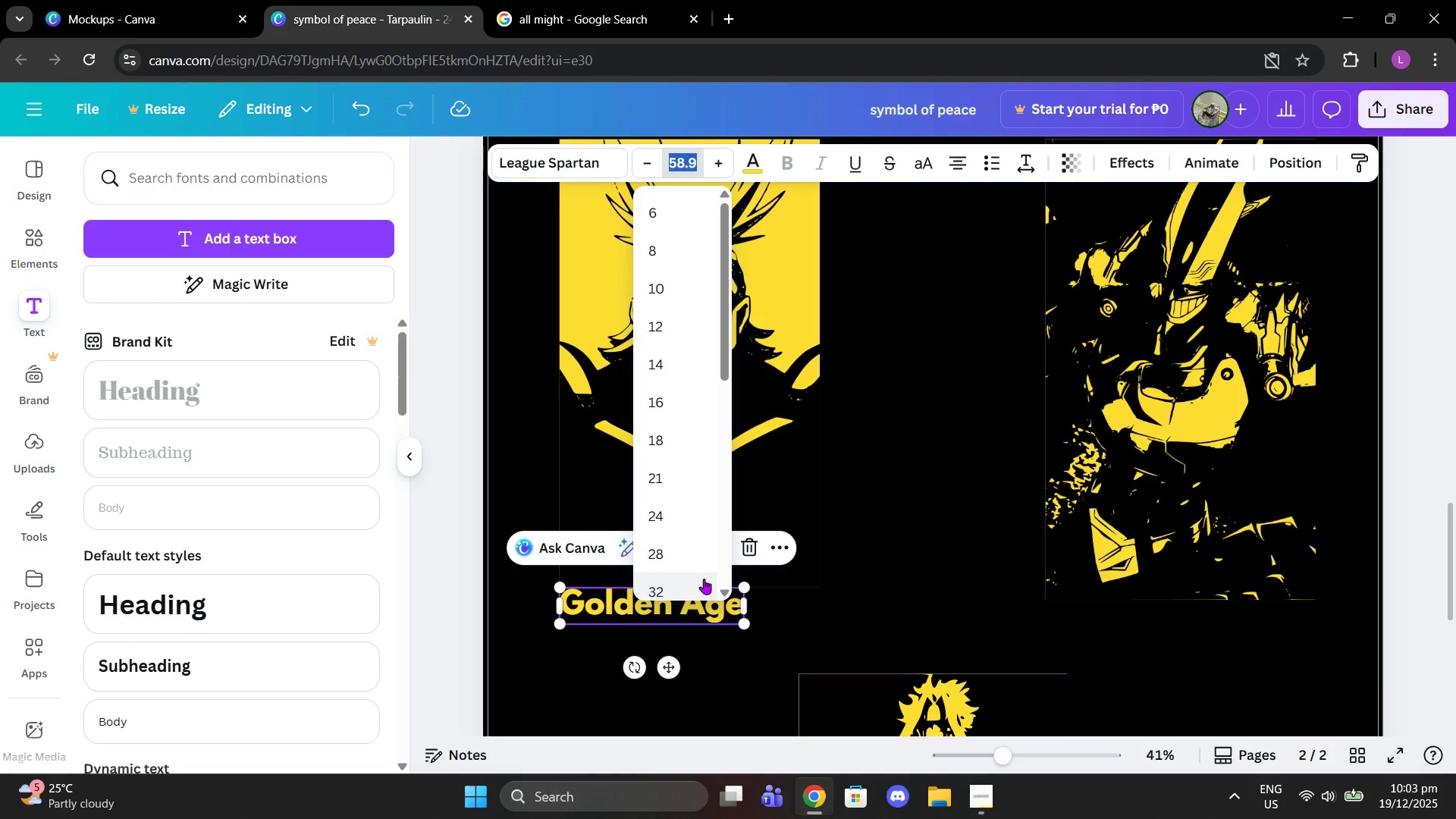 
type(58)
 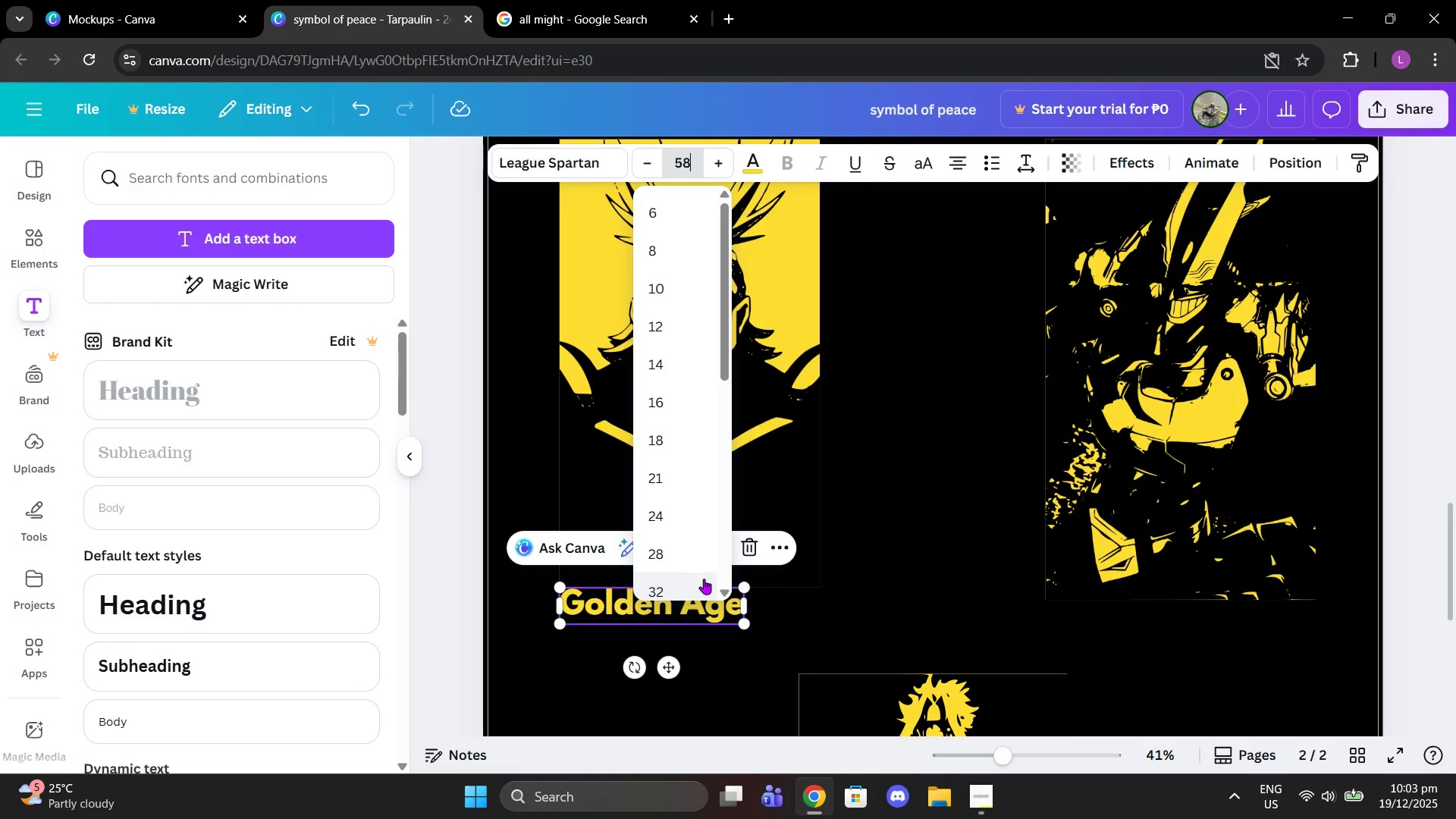 
key(Enter)
 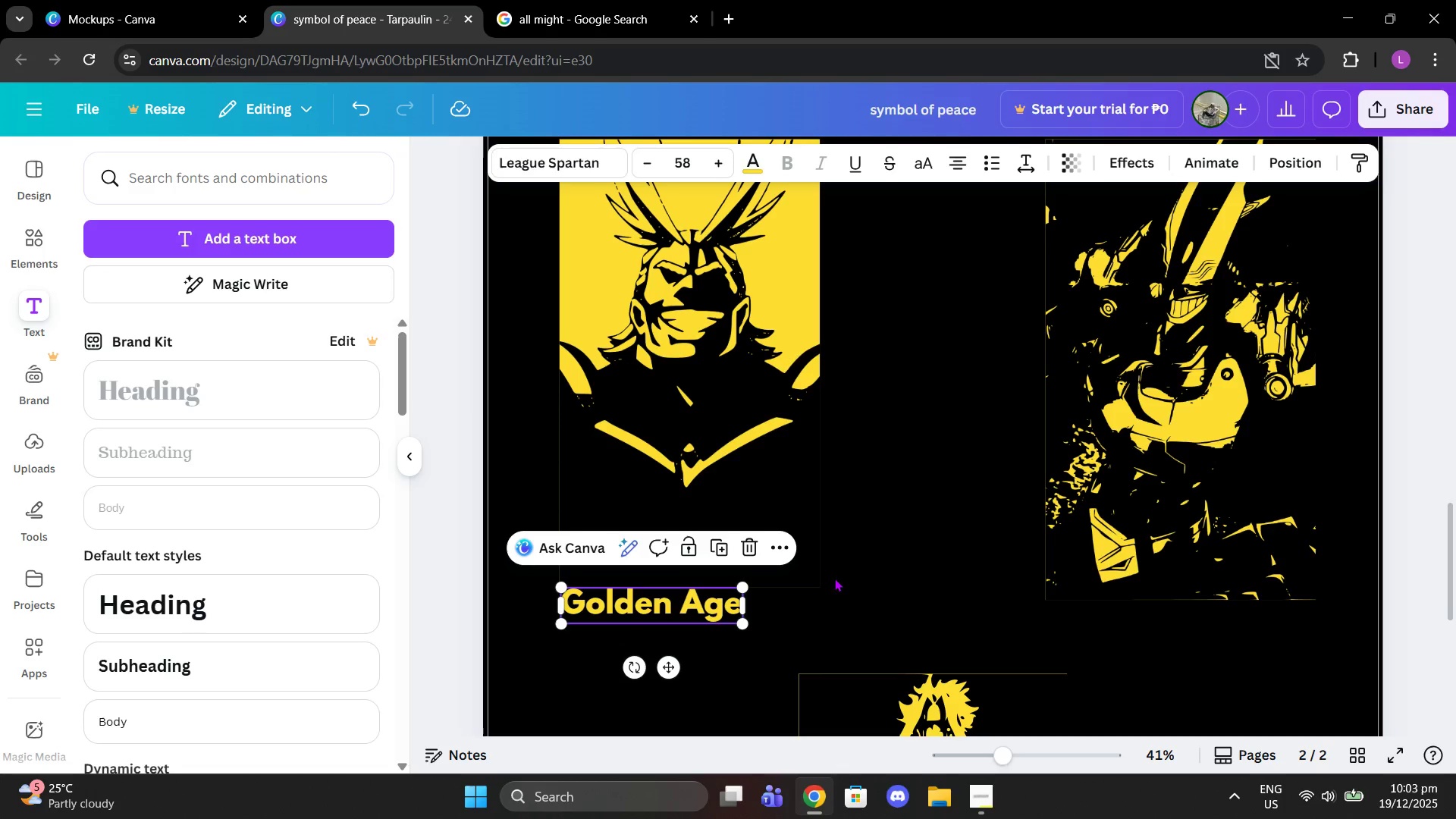 
left_click([852, 574])
 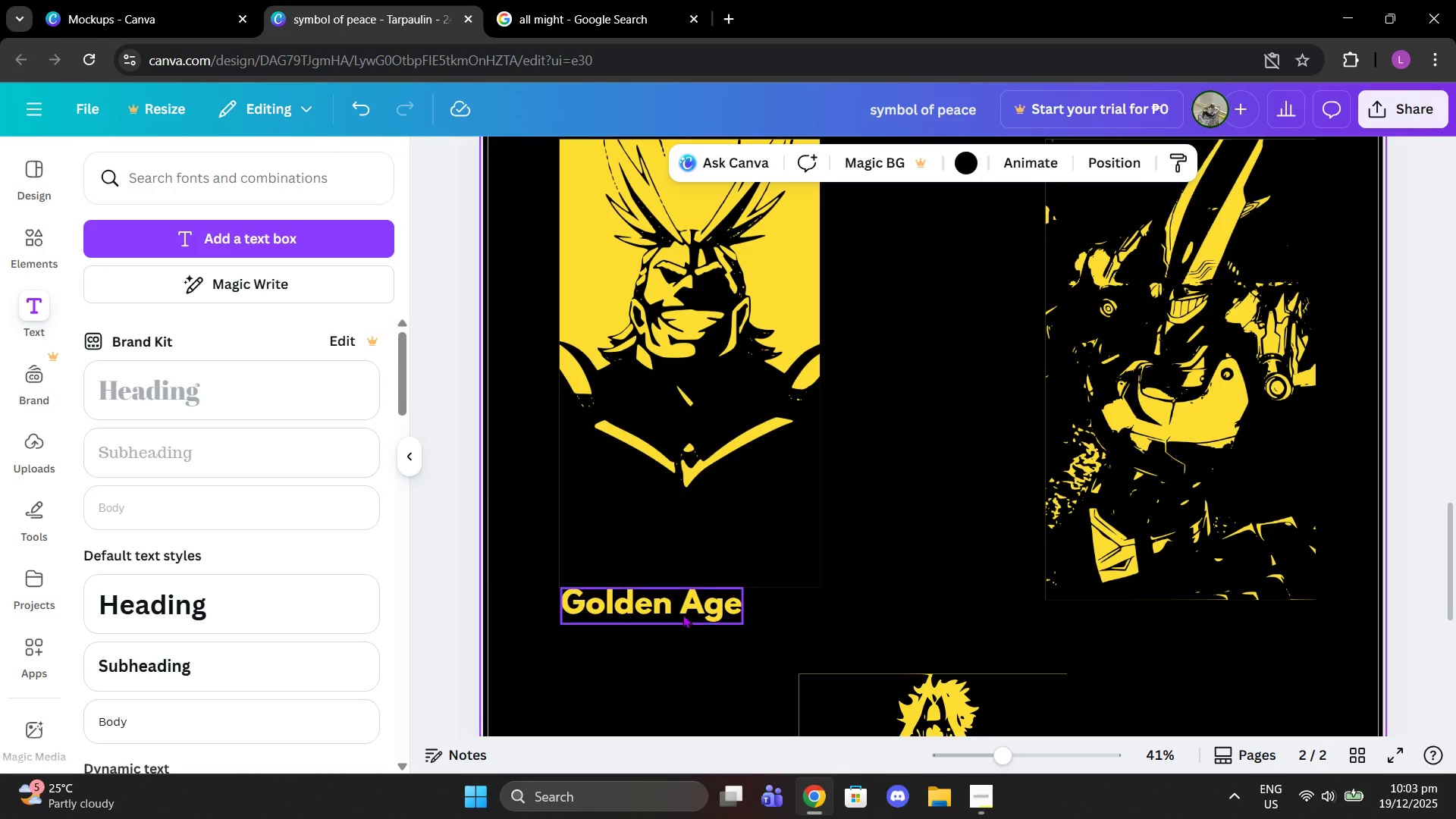 
left_click_drag(start_coordinate=[678, 614], to_coordinate=[673, 614])
 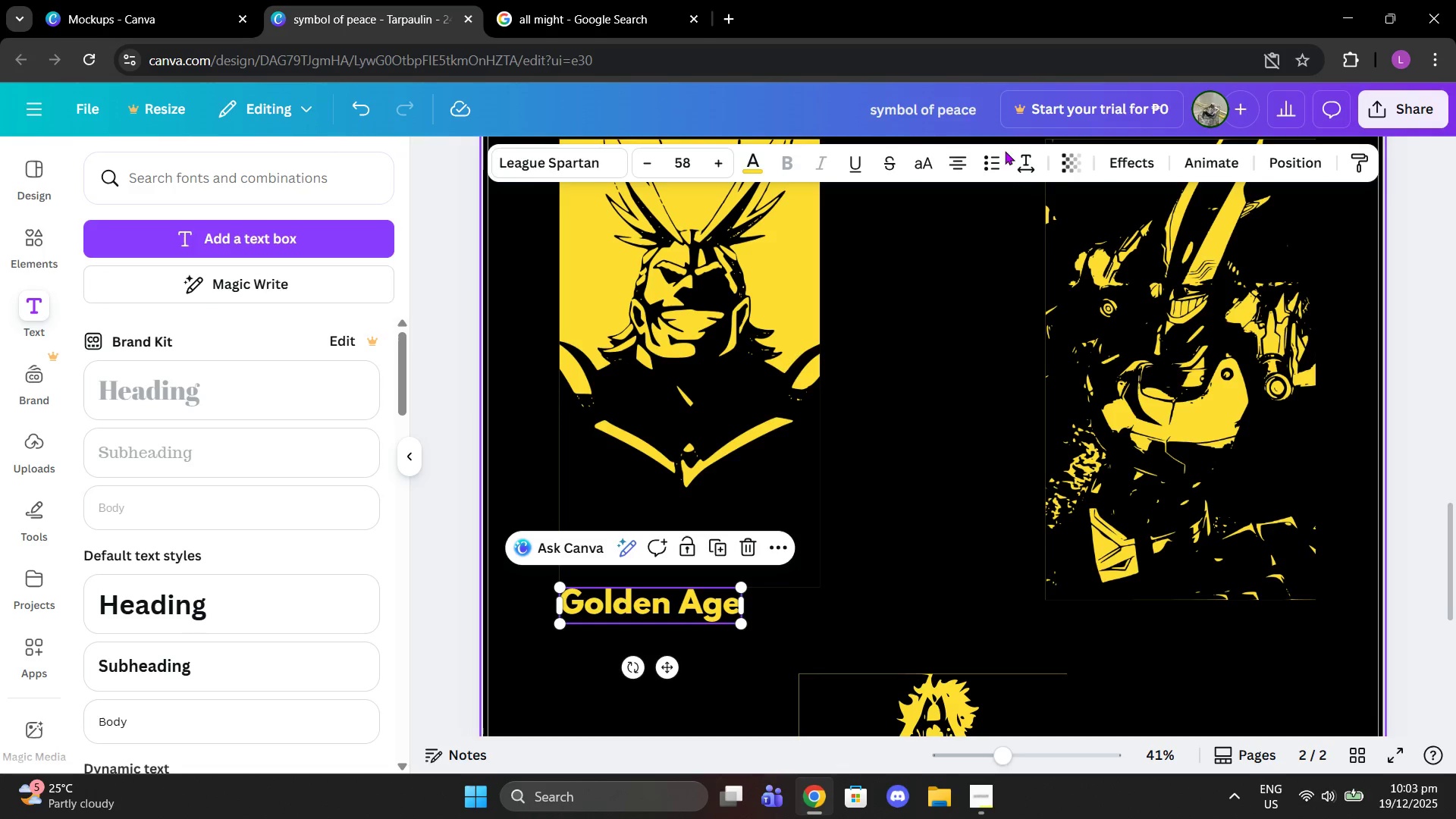 
left_click([957, 152])
 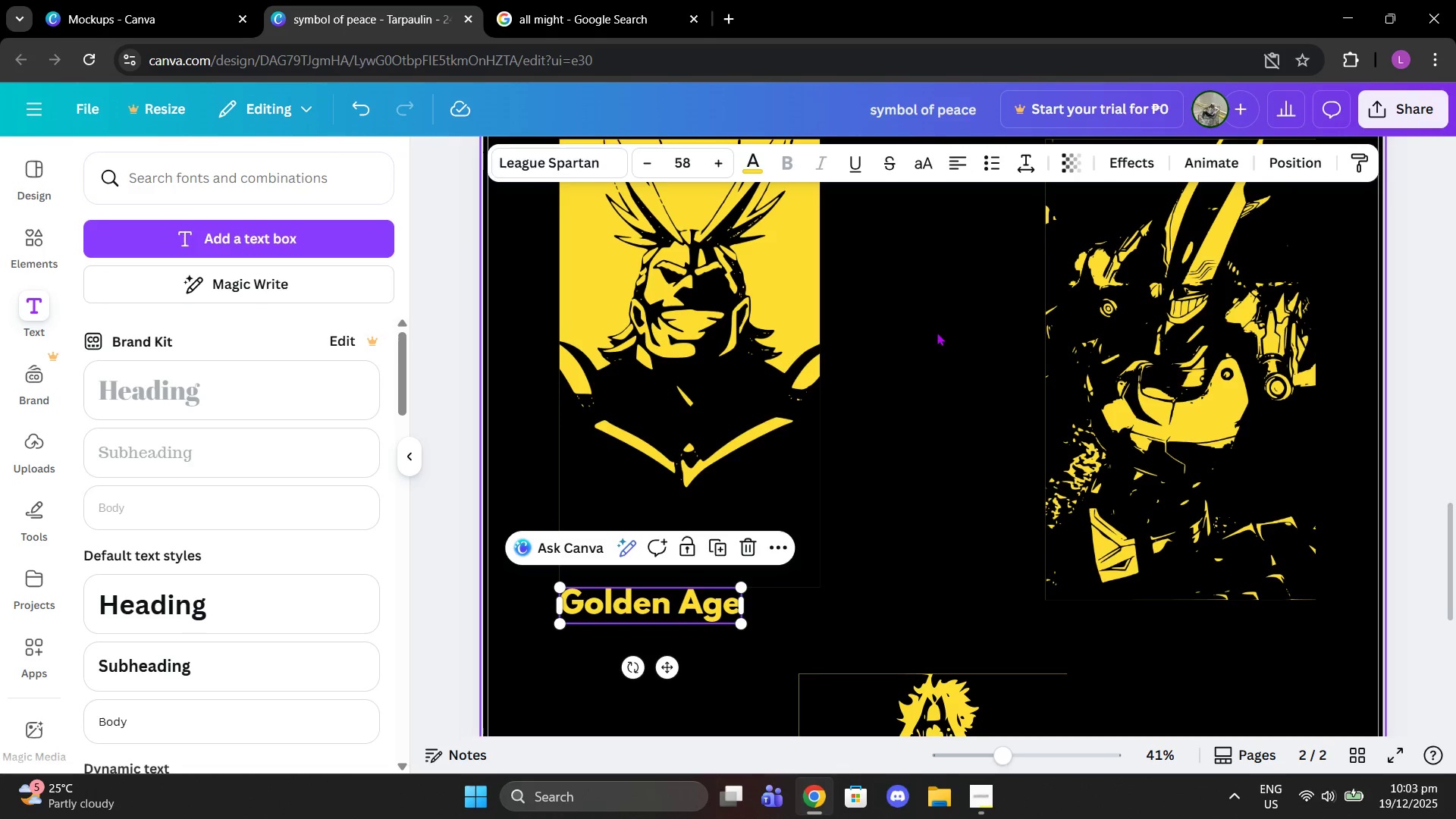 
left_click([937, 332])
 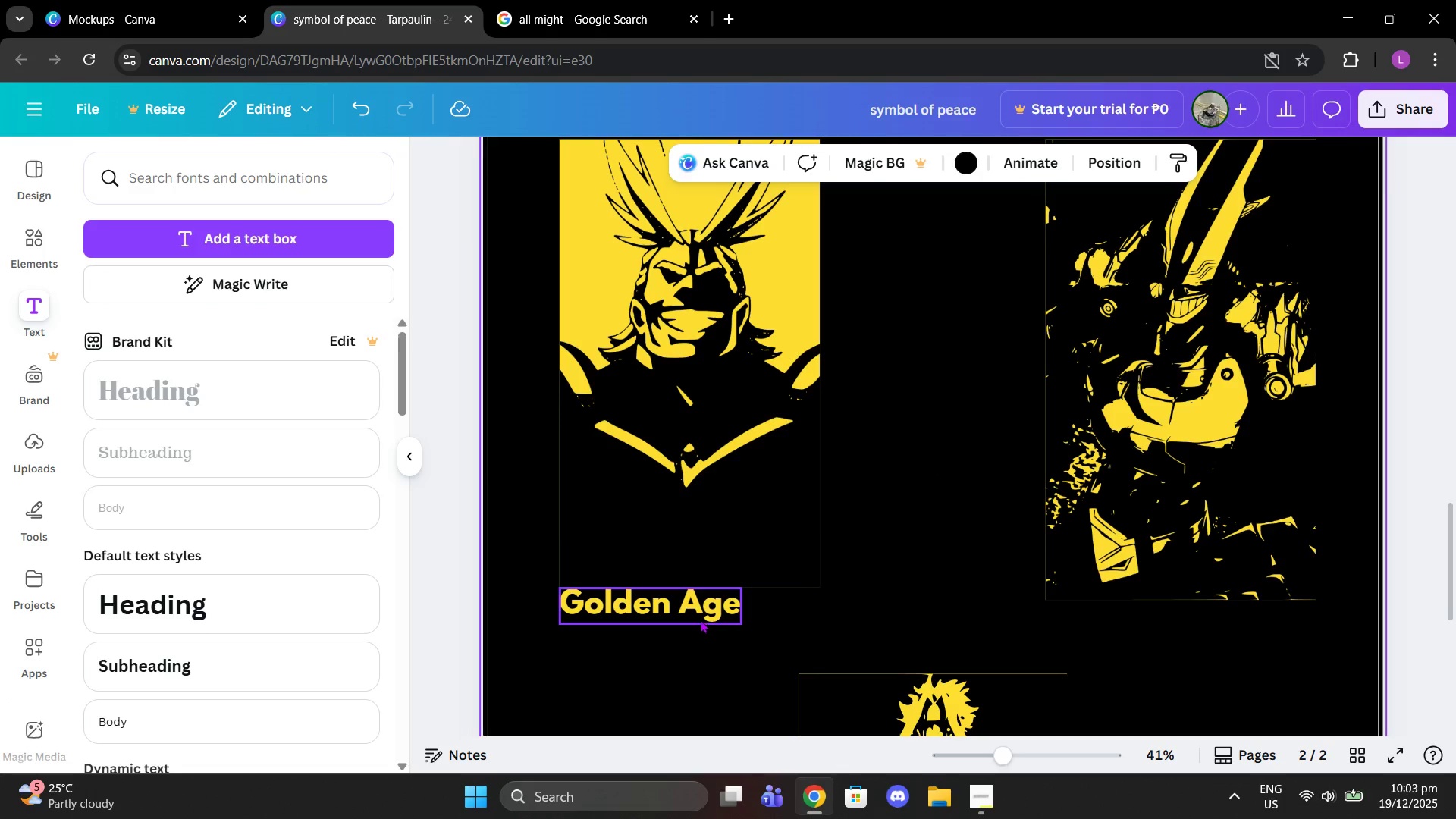 
left_click([700, 620])
 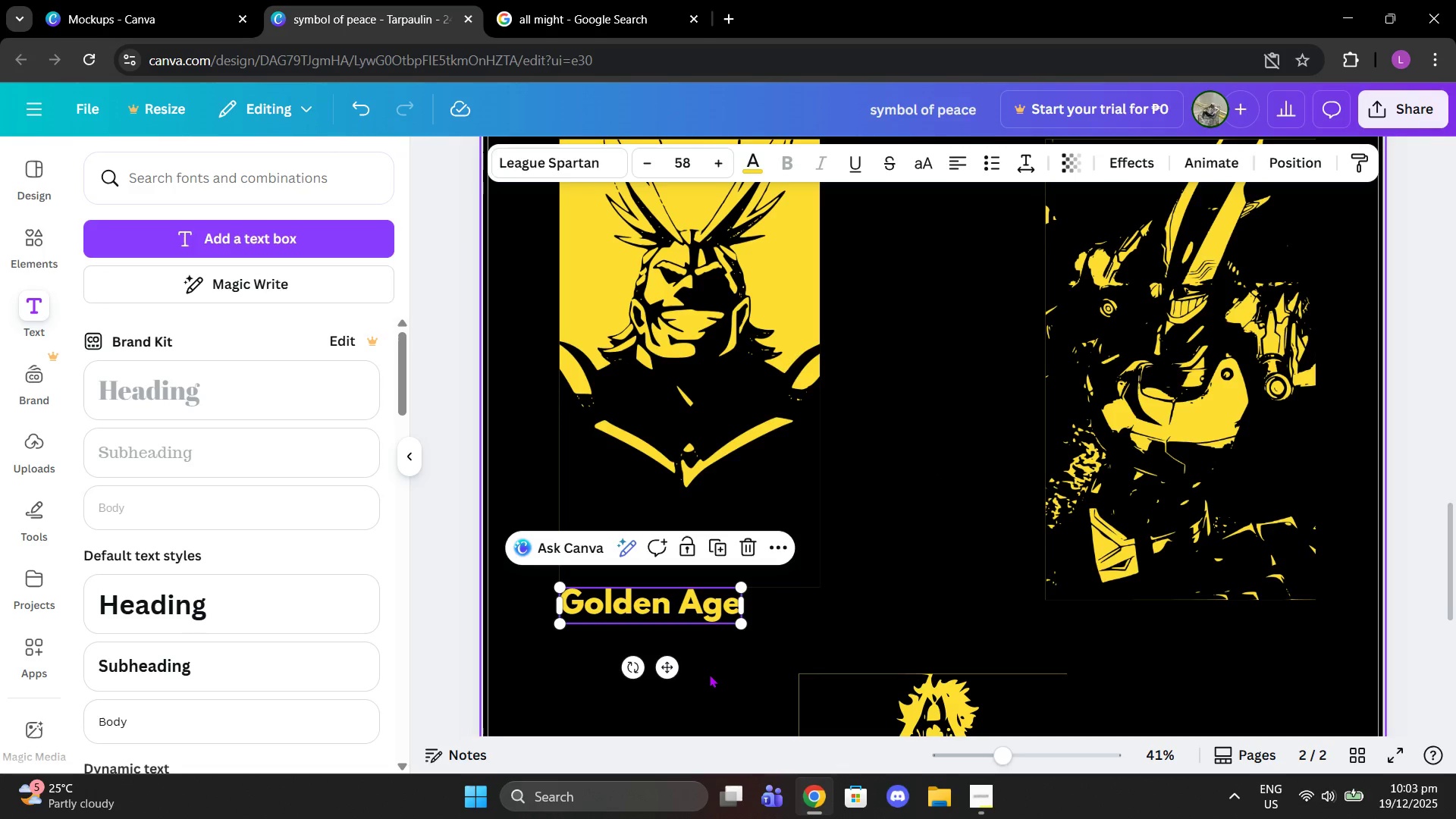 
key(Control+ControlLeft)
 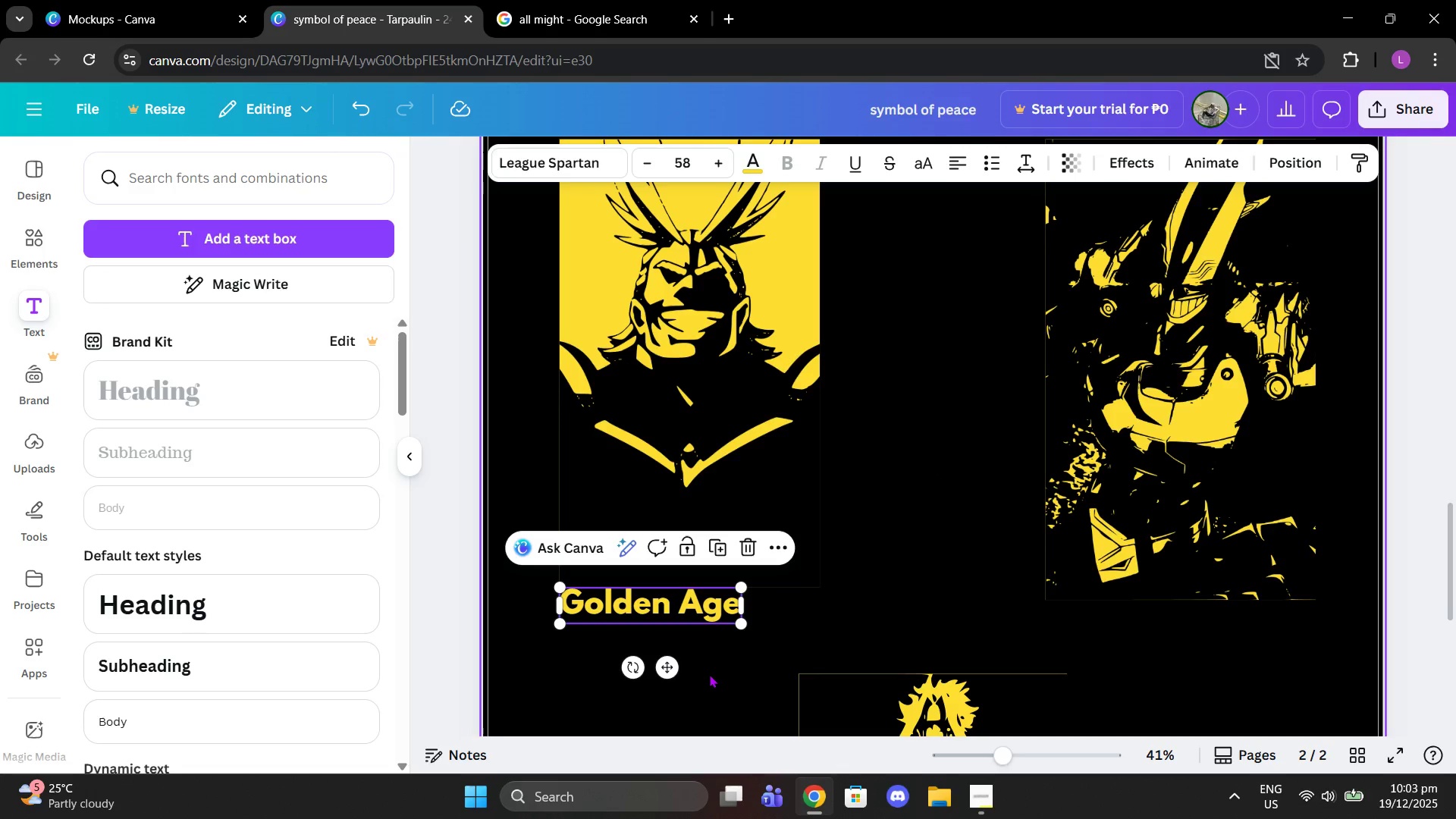 
key(Control+Meta+MetaLeft)
 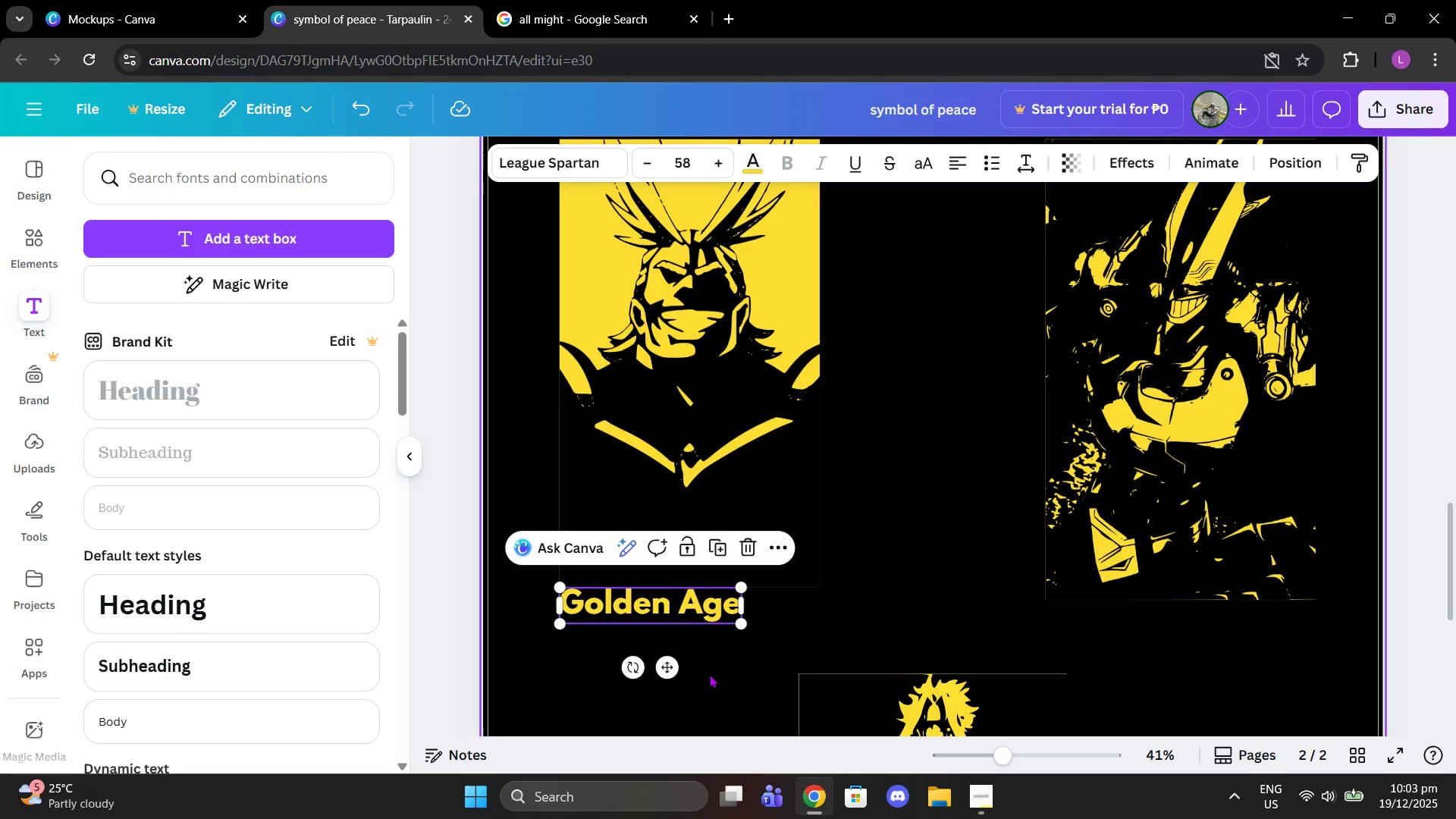 
key(Control+ControlLeft)
 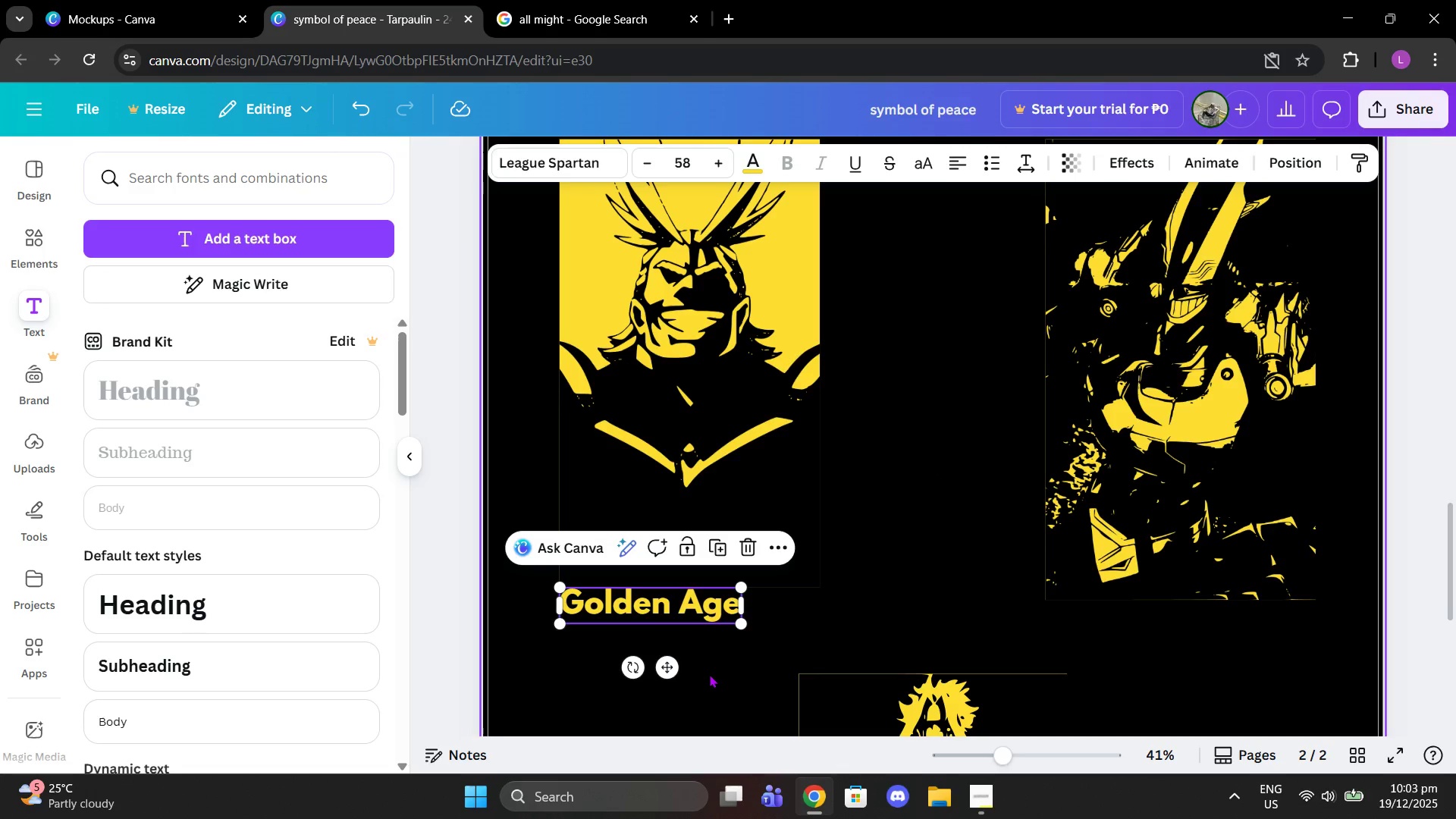 
key(Control+C)
 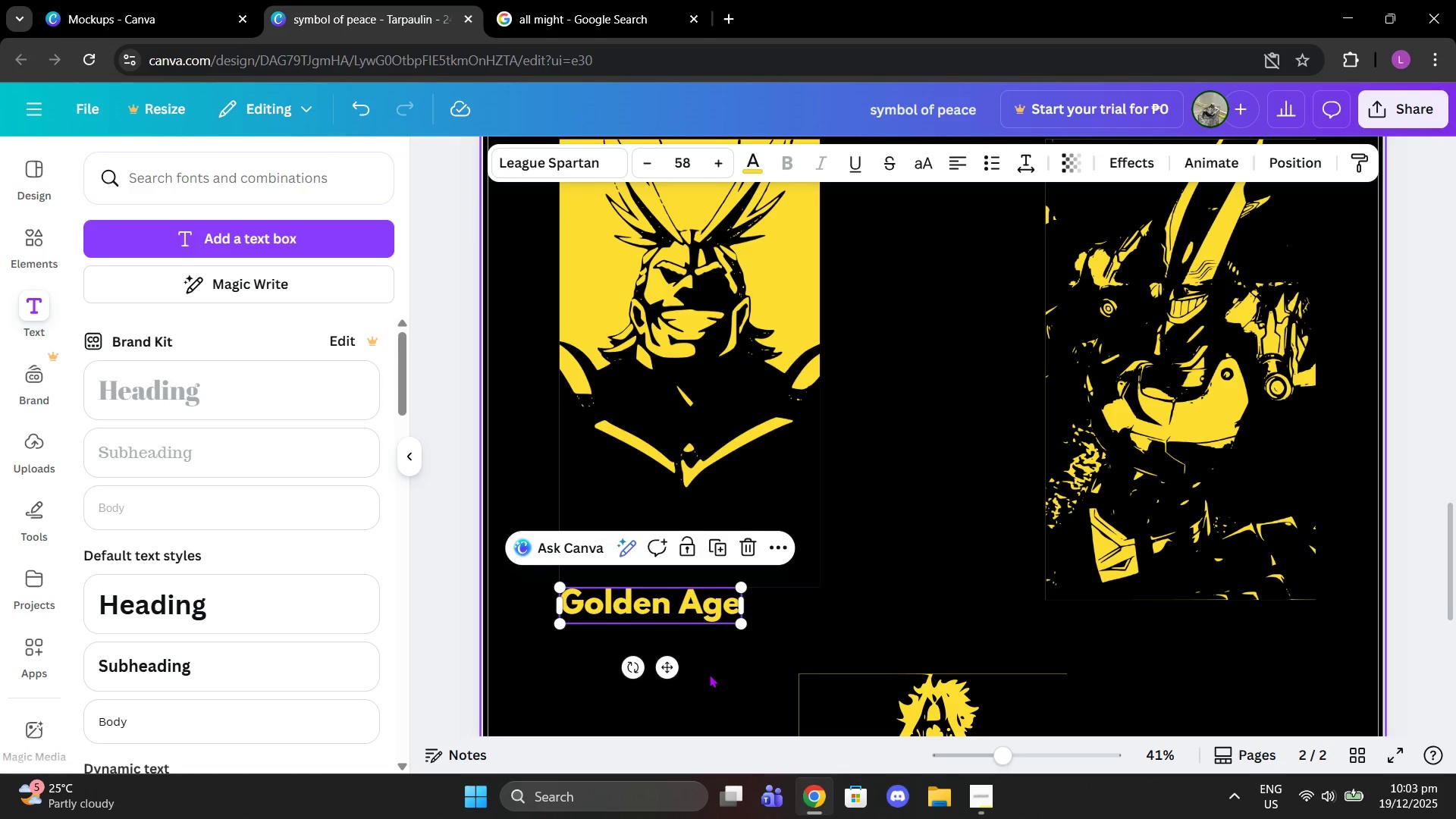 
key(Control+ControlLeft)
 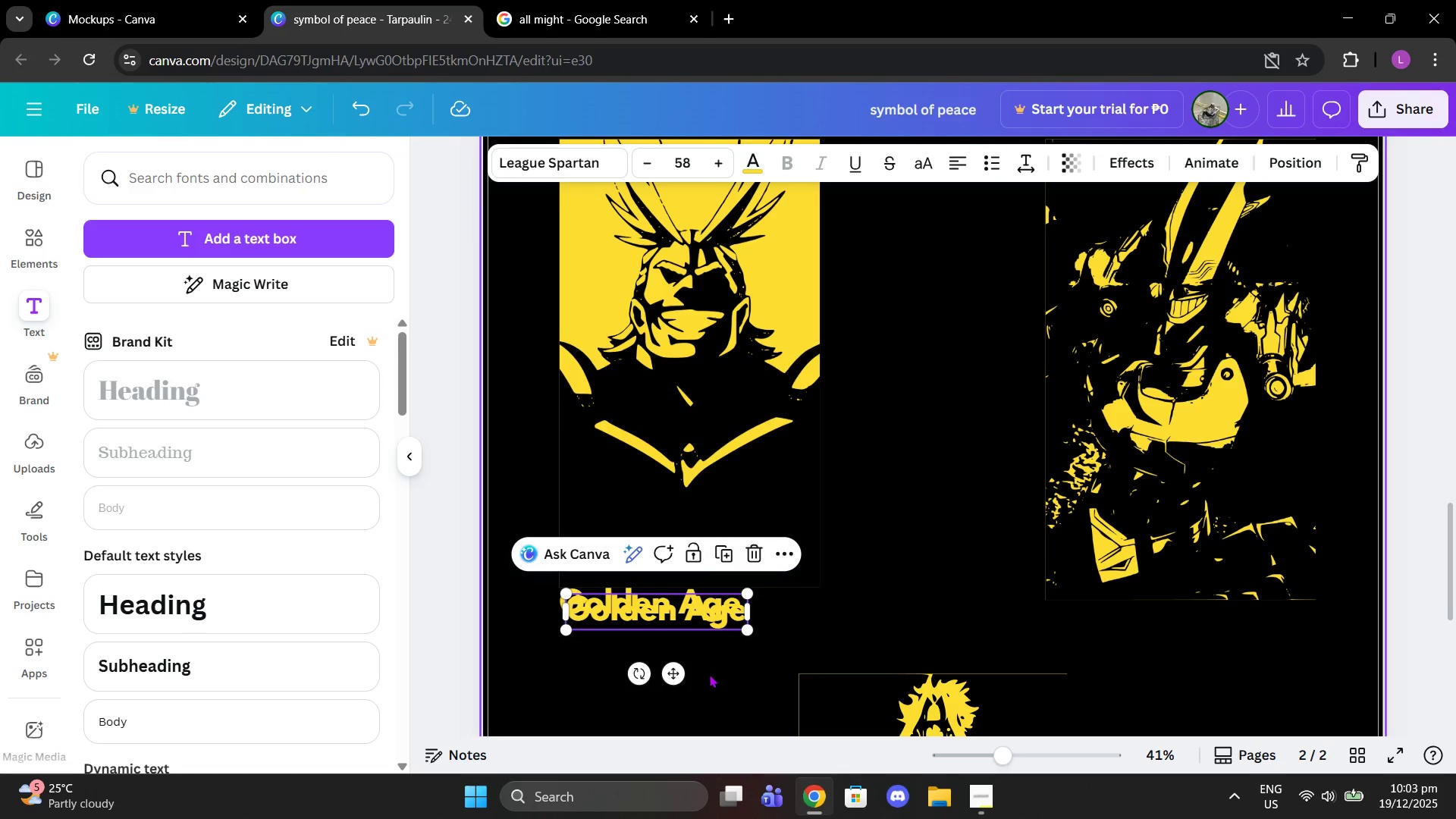 
key(Control+V)
 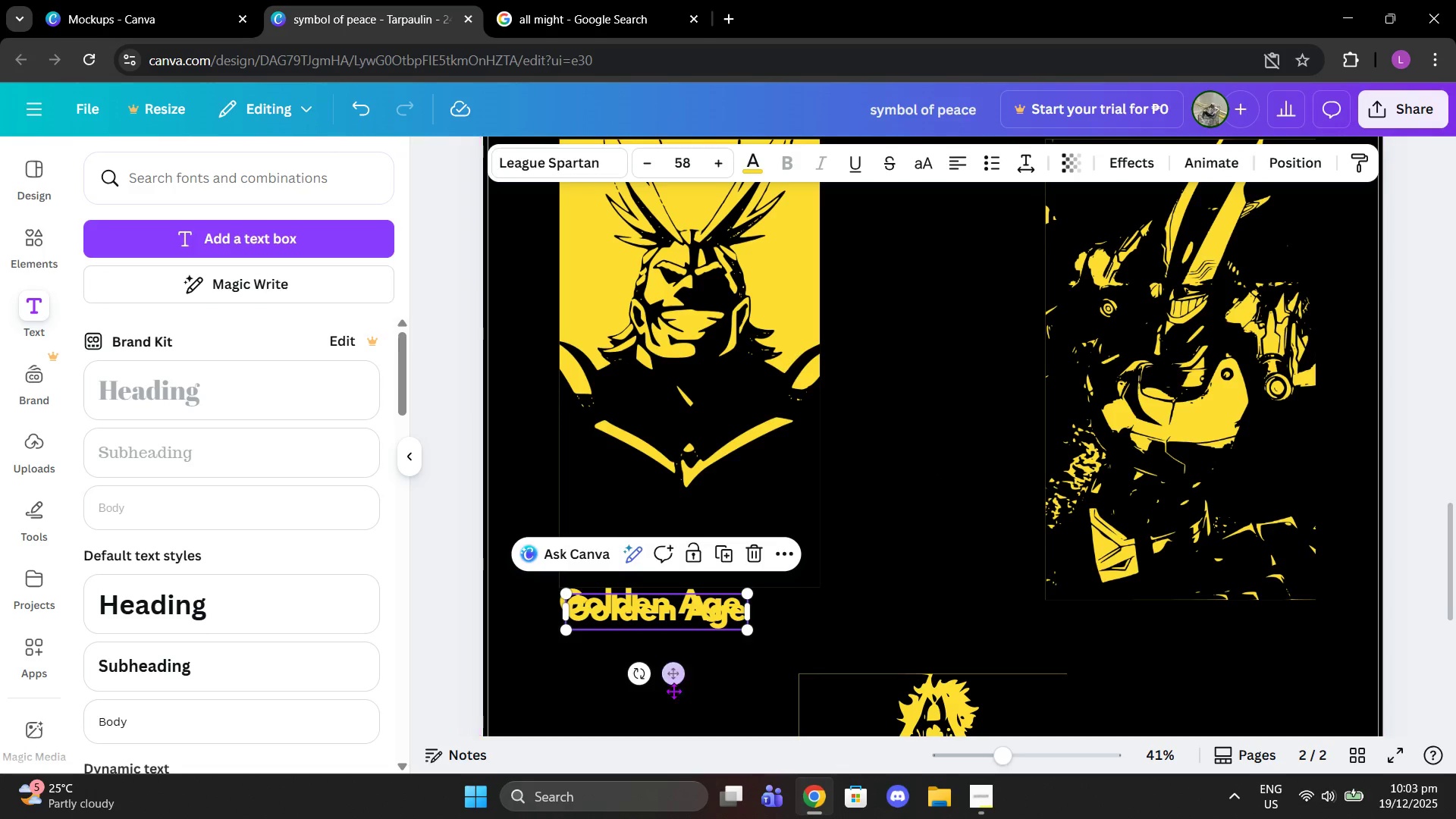 
left_click_drag(start_coordinate=[667, 693], to_coordinate=[668, 686])
 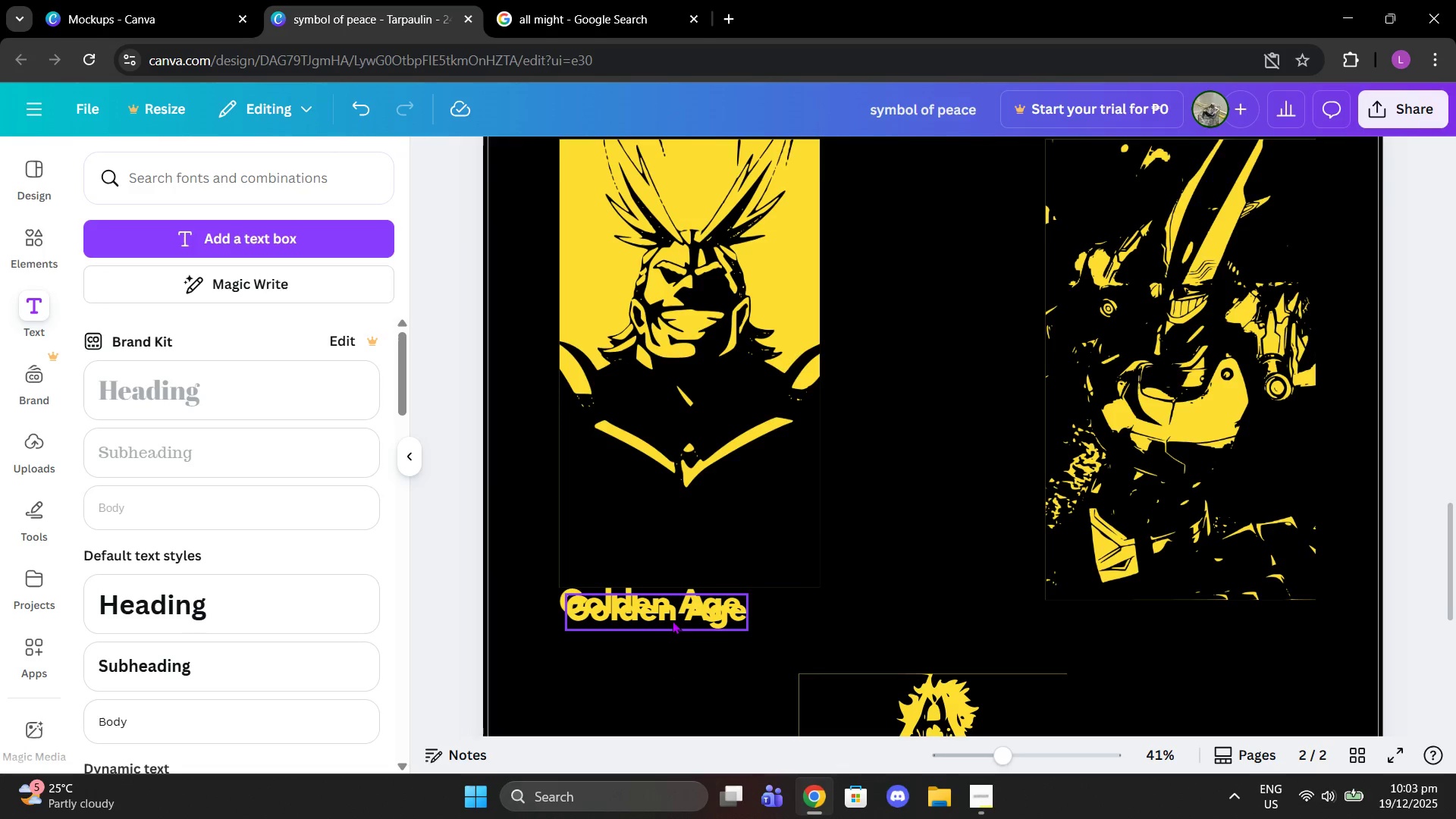 
left_click([671, 620])
 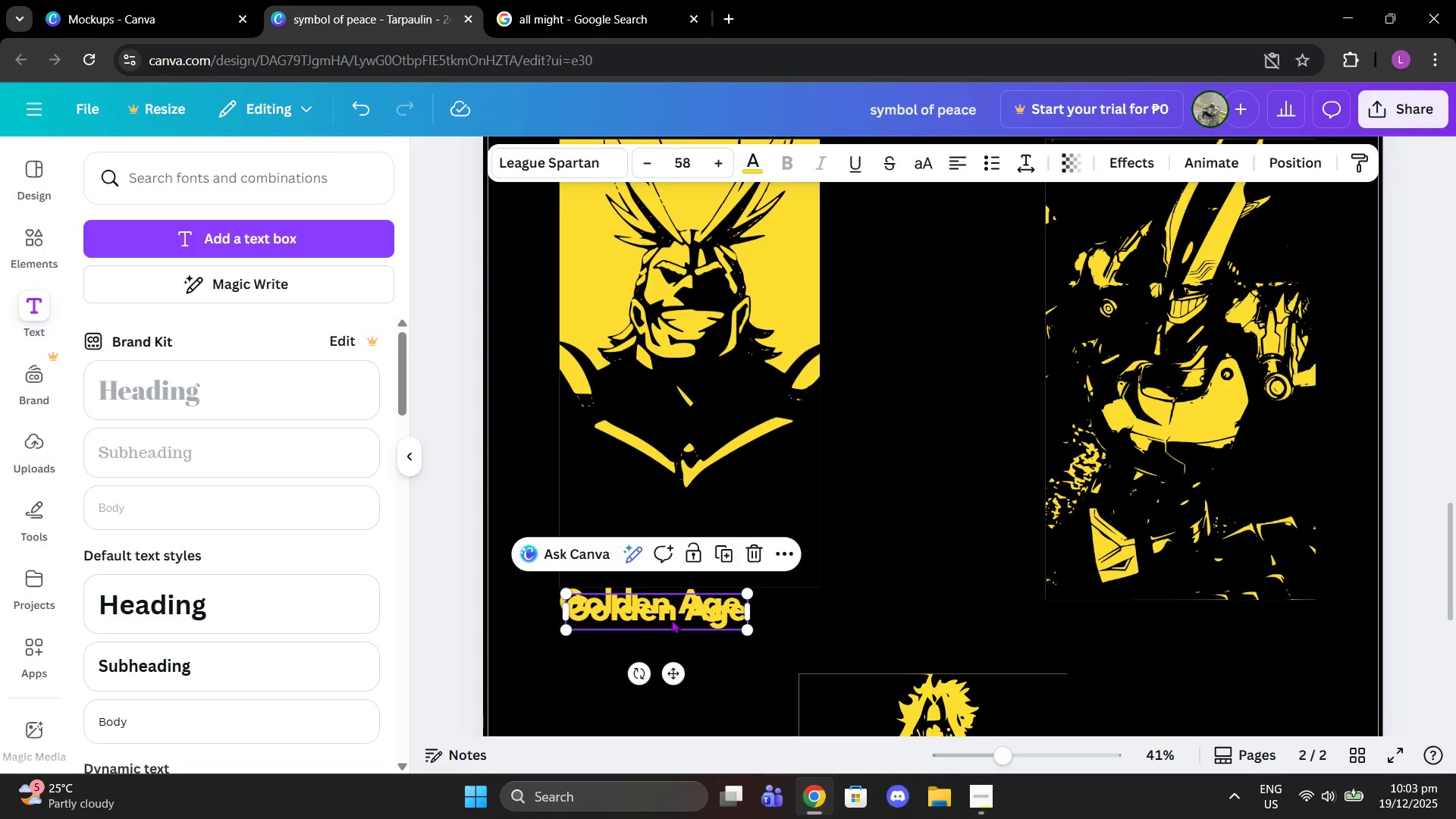 
left_click_drag(start_coordinate=[671, 620], to_coordinate=[670, 579])
 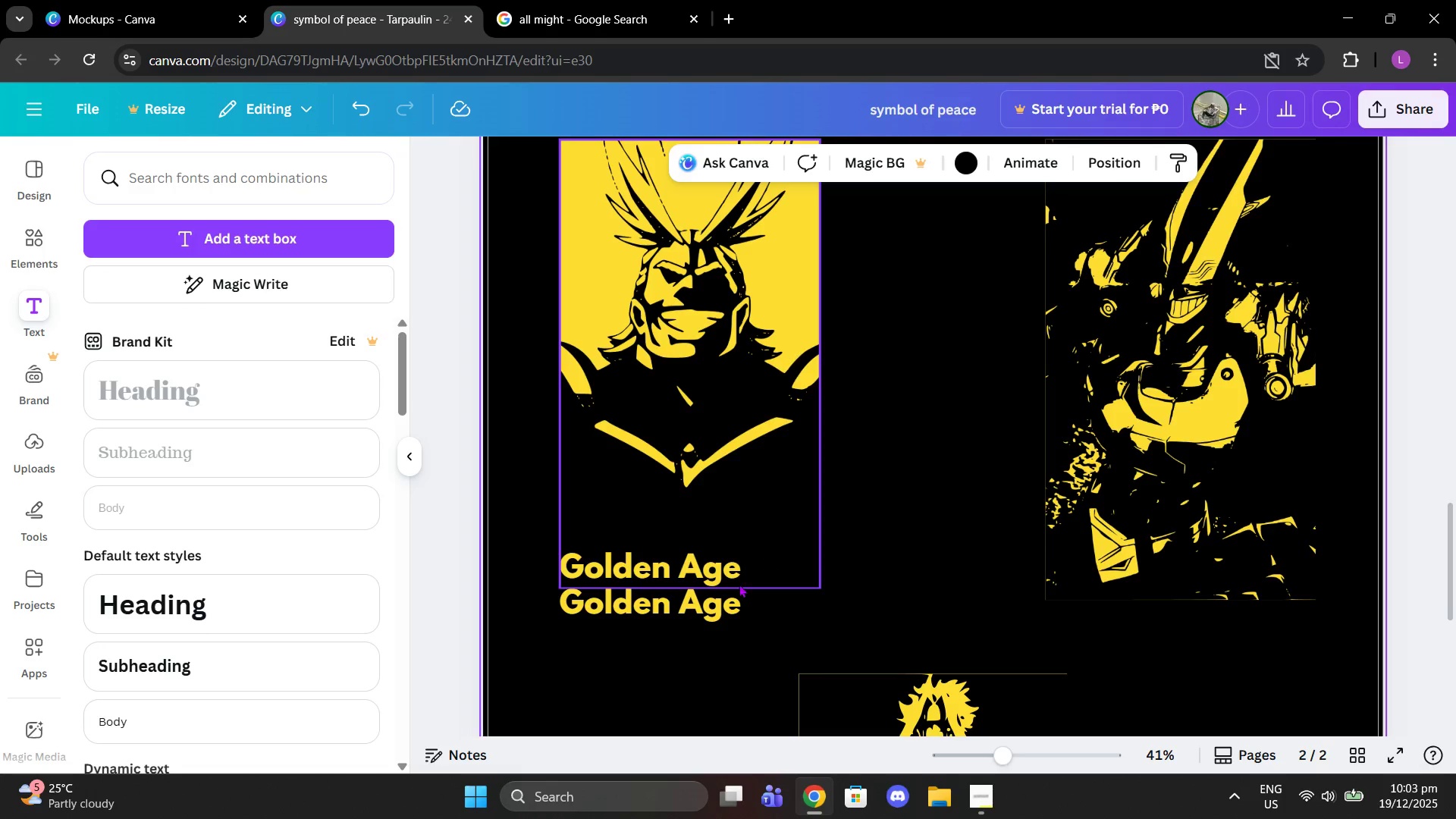 
left_click([720, 585])
 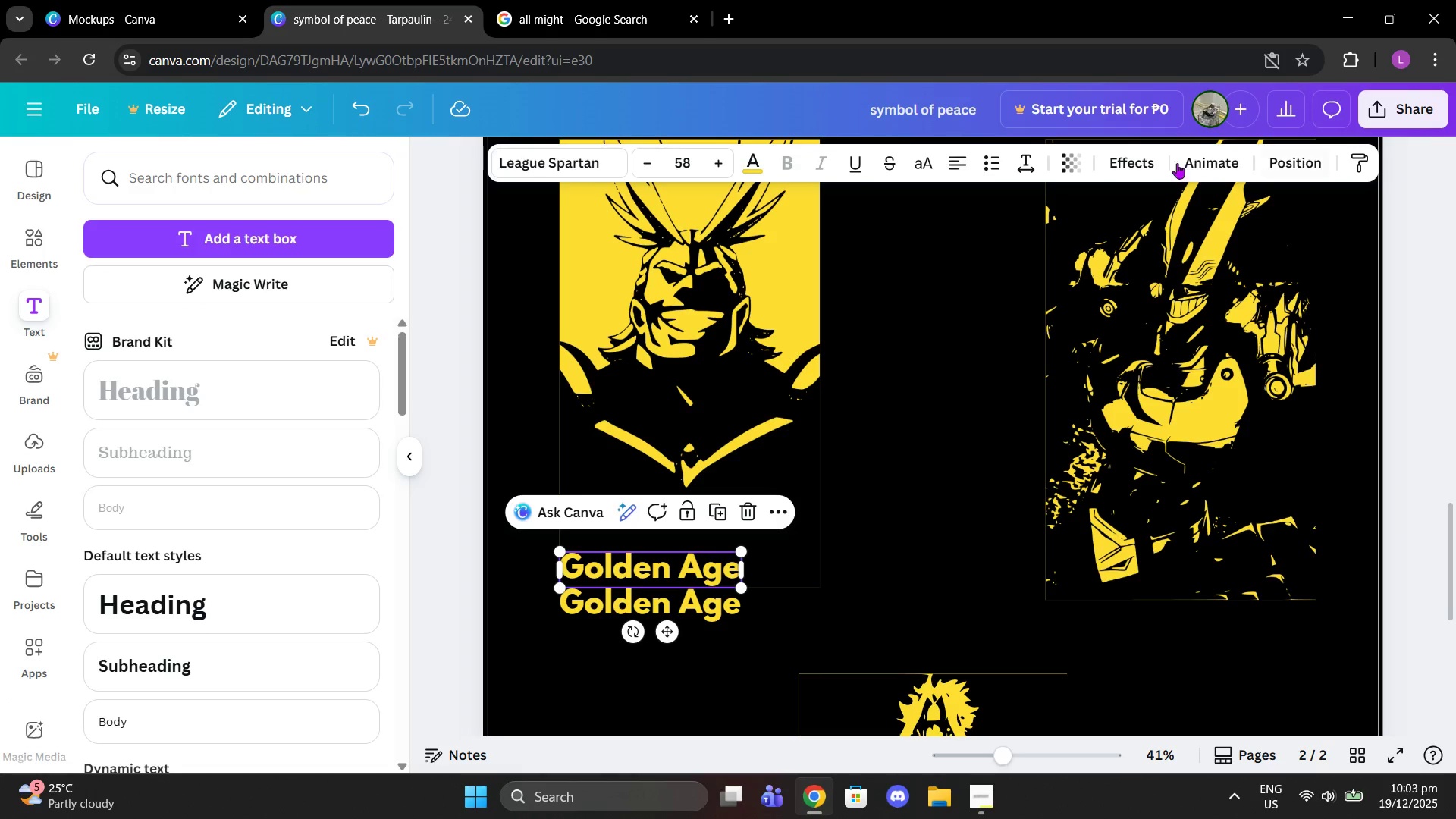 
left_click([1135, 168])
 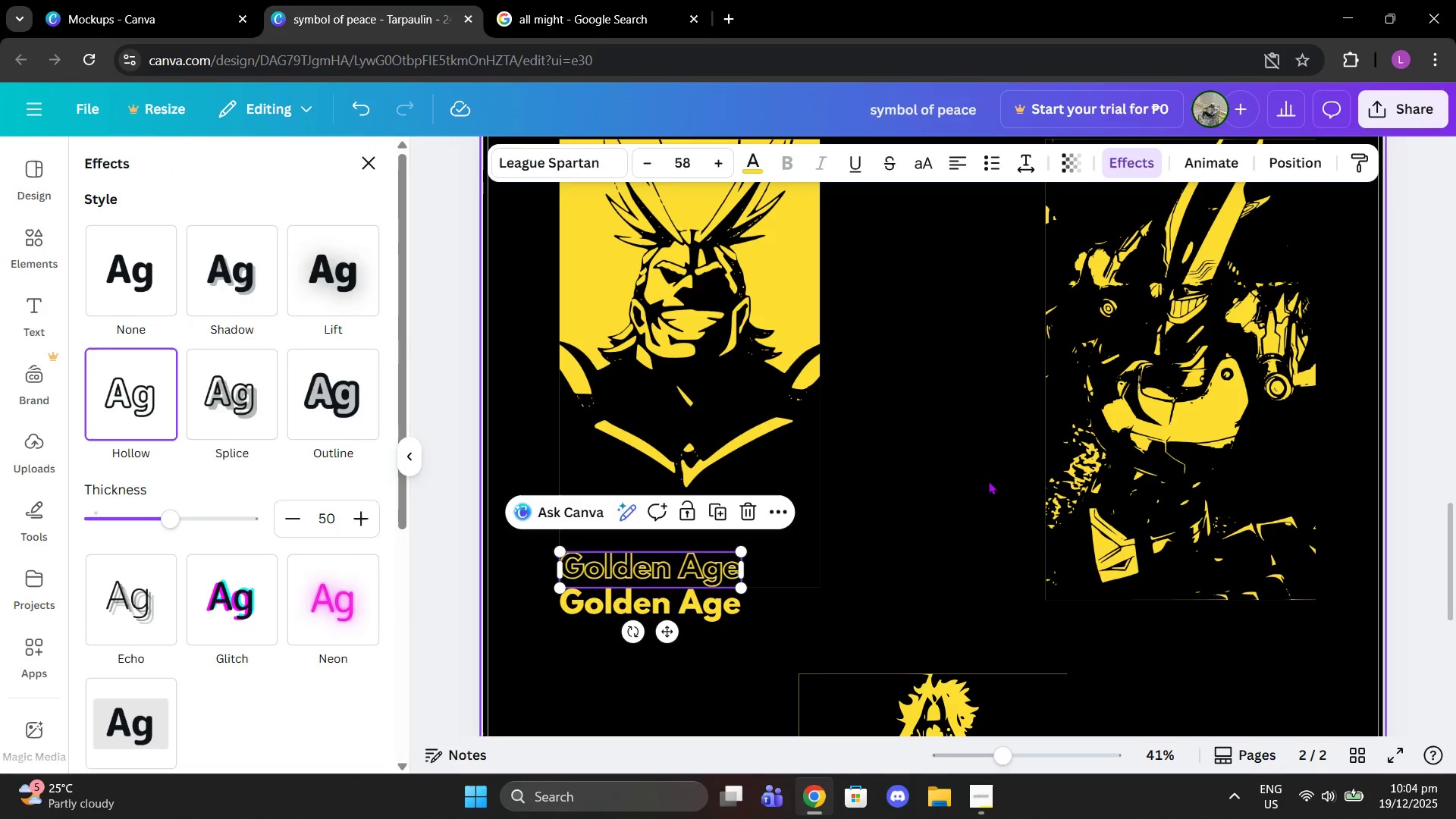 
scroll: coordinate [1004, 483], scroll_direction: up, amount: 3.0
 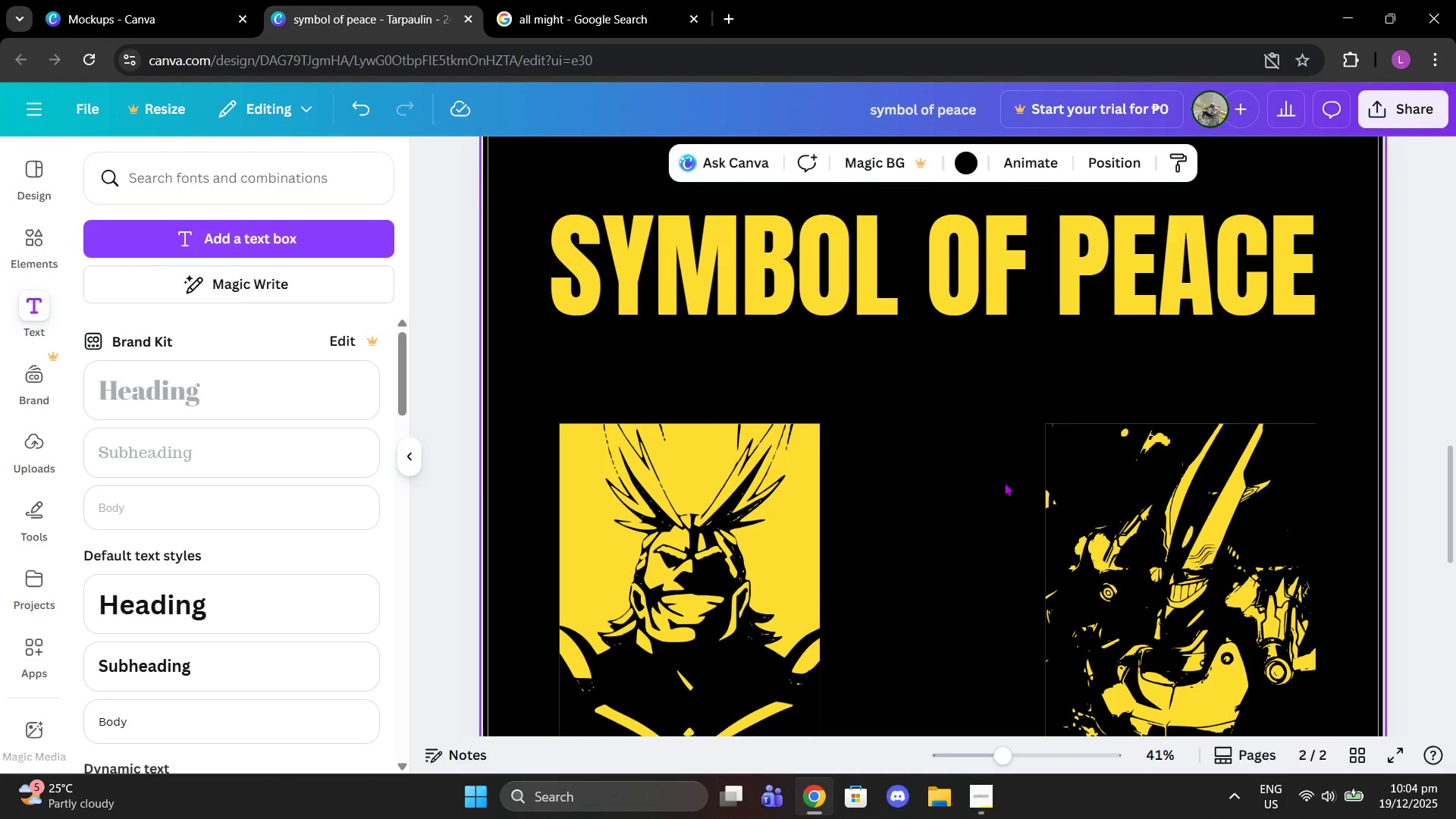 
scroll: coordinate [1004, 482], scroll_direction: down, amount: 3.0
 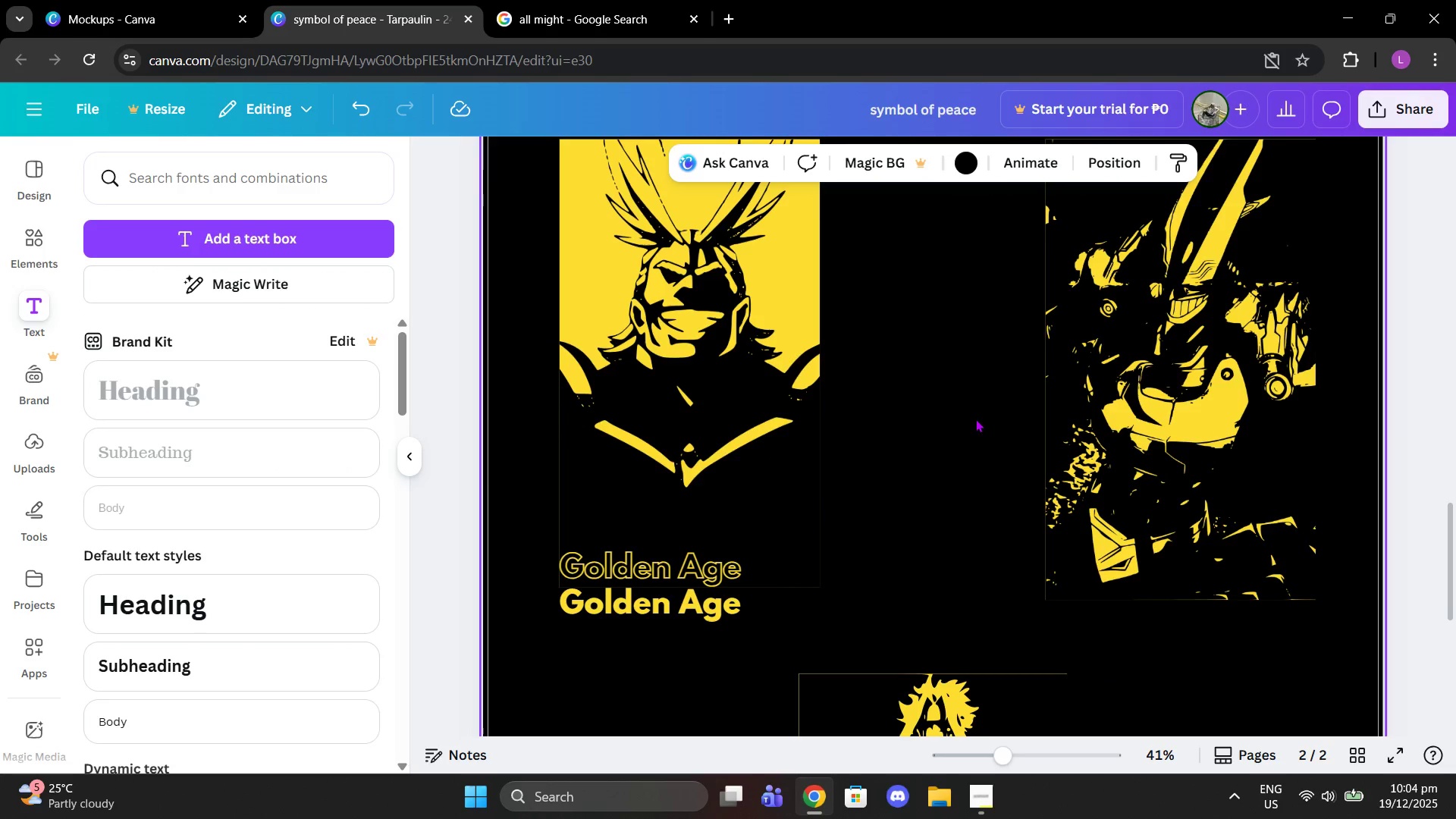 
scroll: coordinate [984, 416], scroll_direction: up, amount: 2.0
 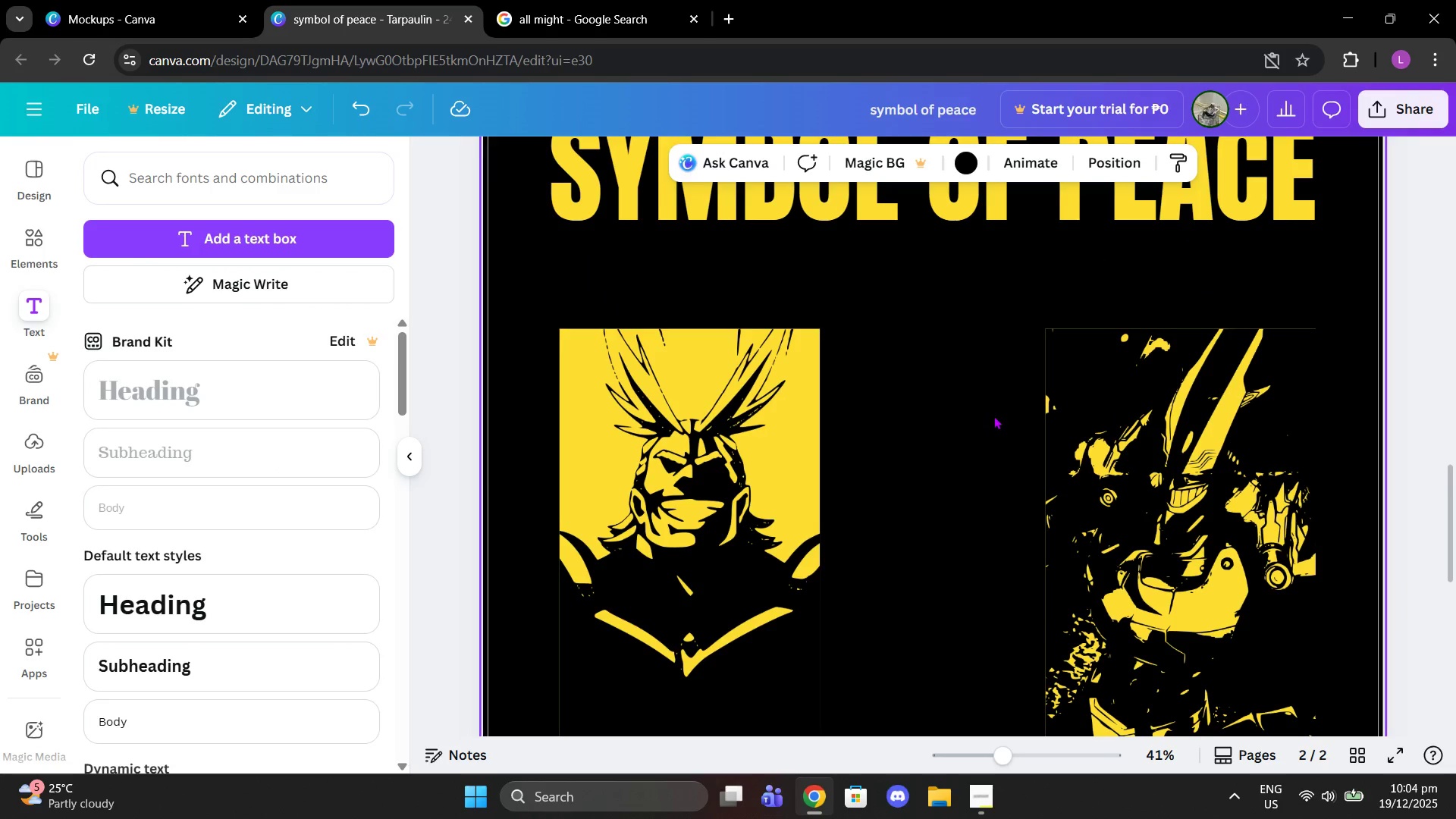 
scroll: coordinate [896, 632], scroll_direction: down, amount: 6.0
 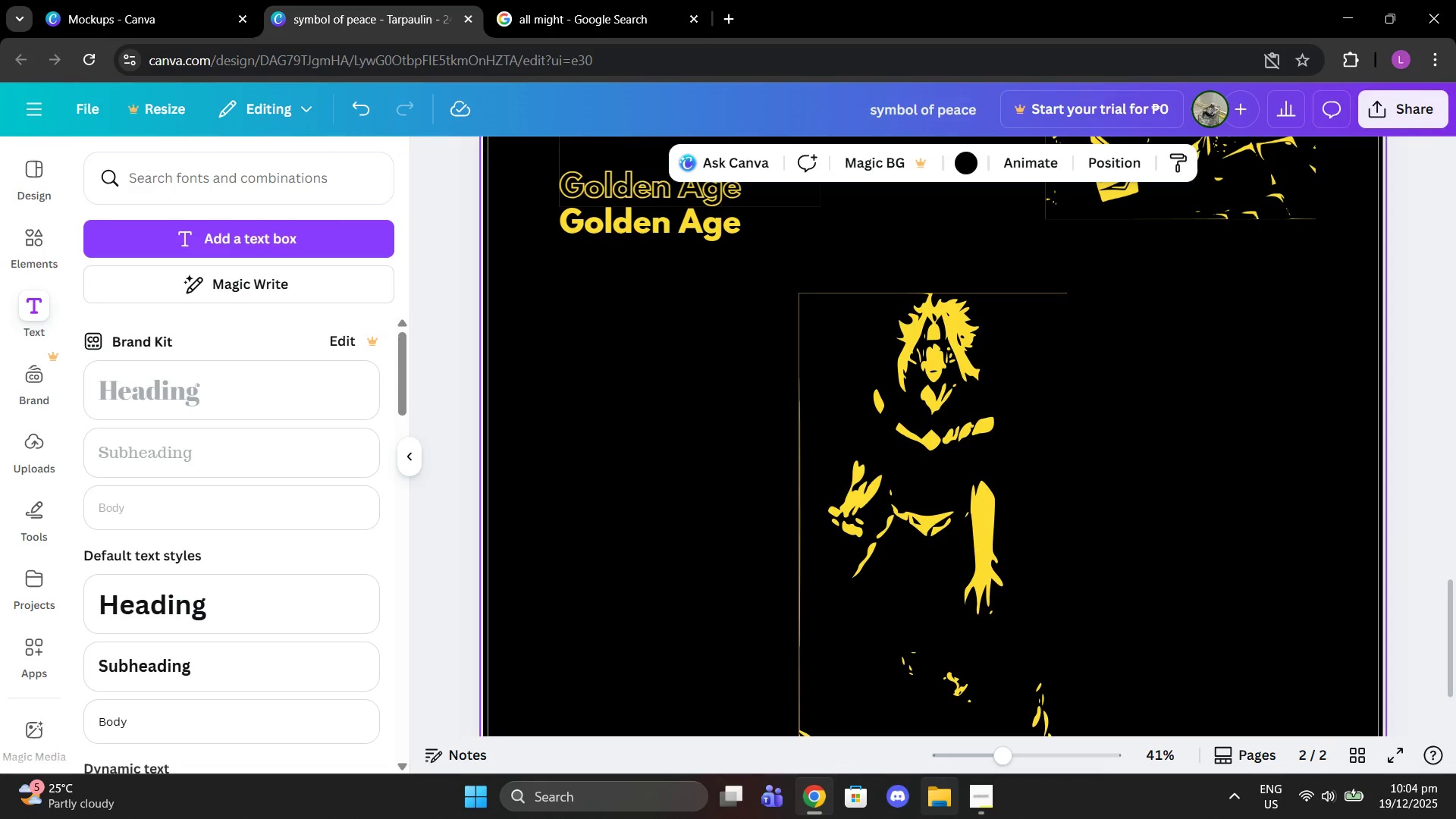 
left_click([972, 811])